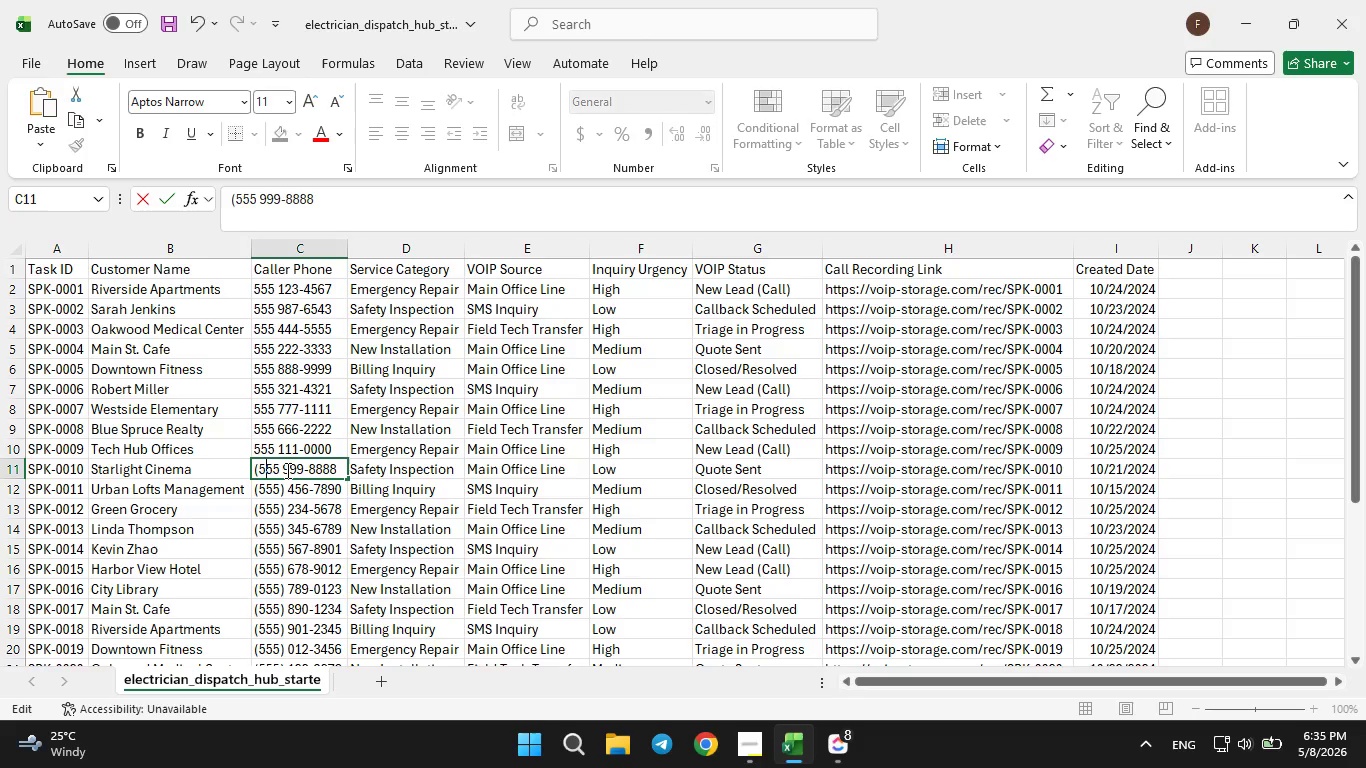 
key(ArrowLeft)
 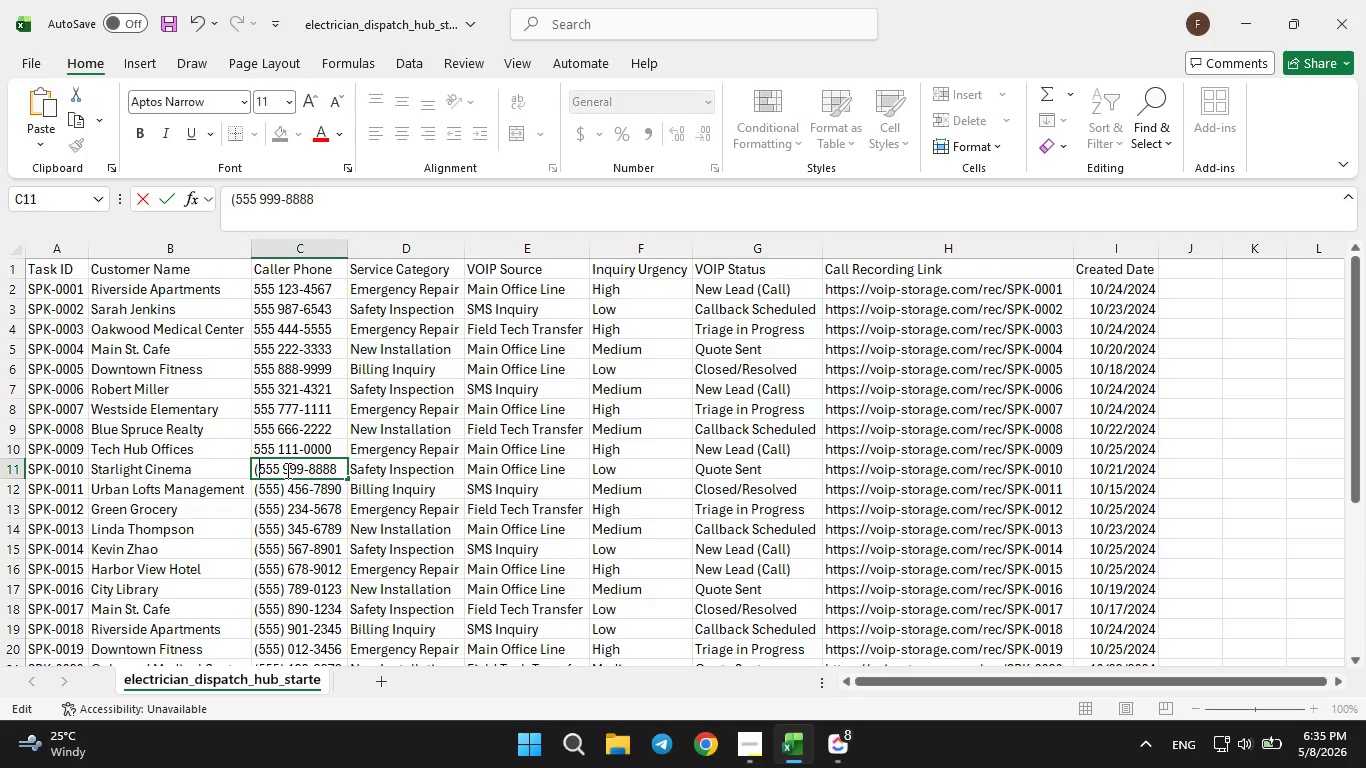 
key(ArrowLeft)
 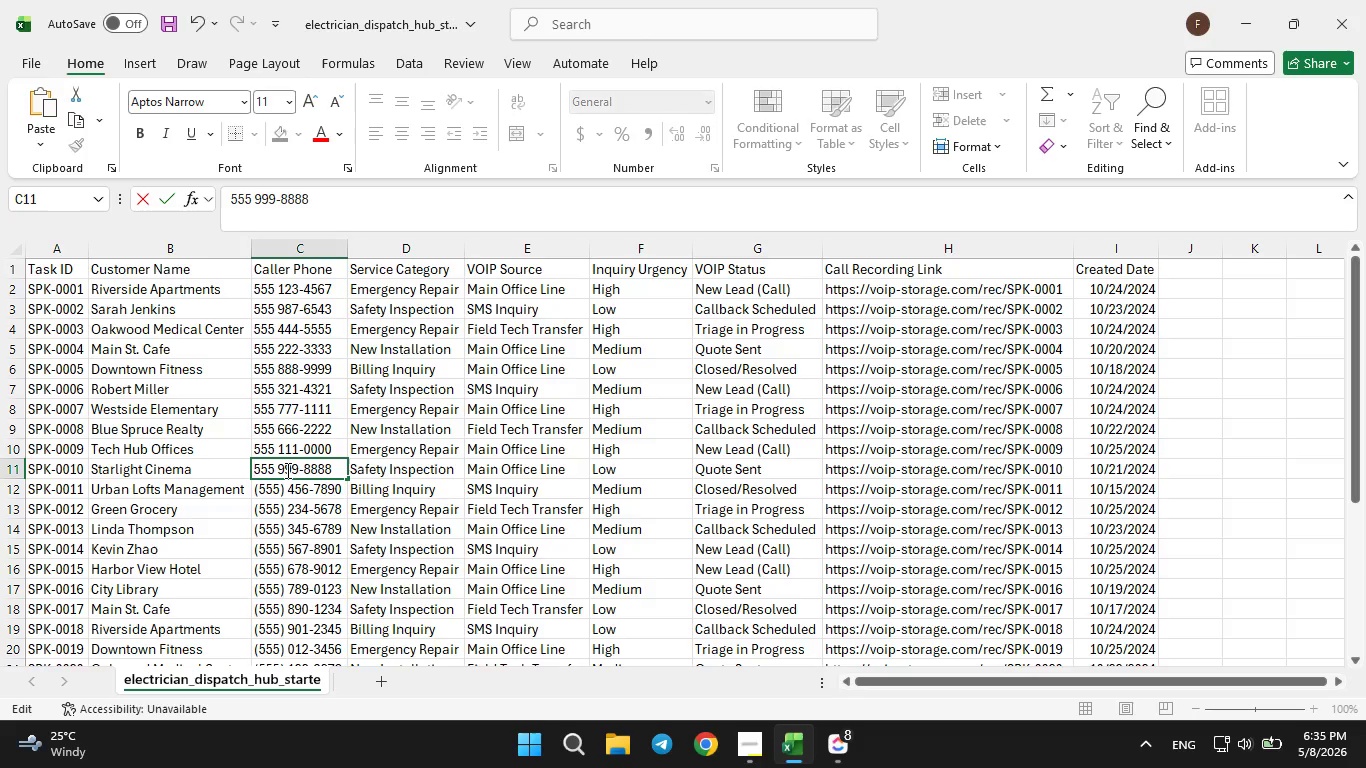 
key(Backspace)
 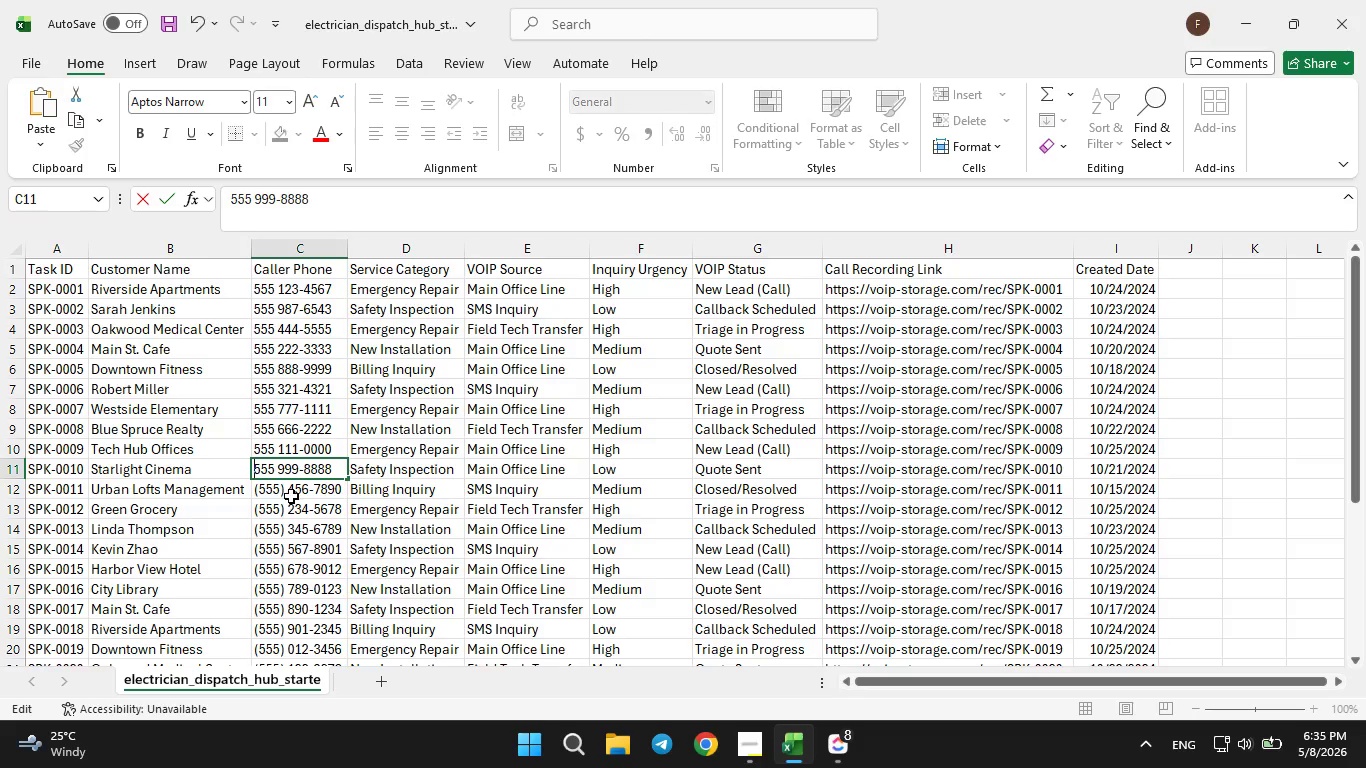 
left_click([291, 496])
 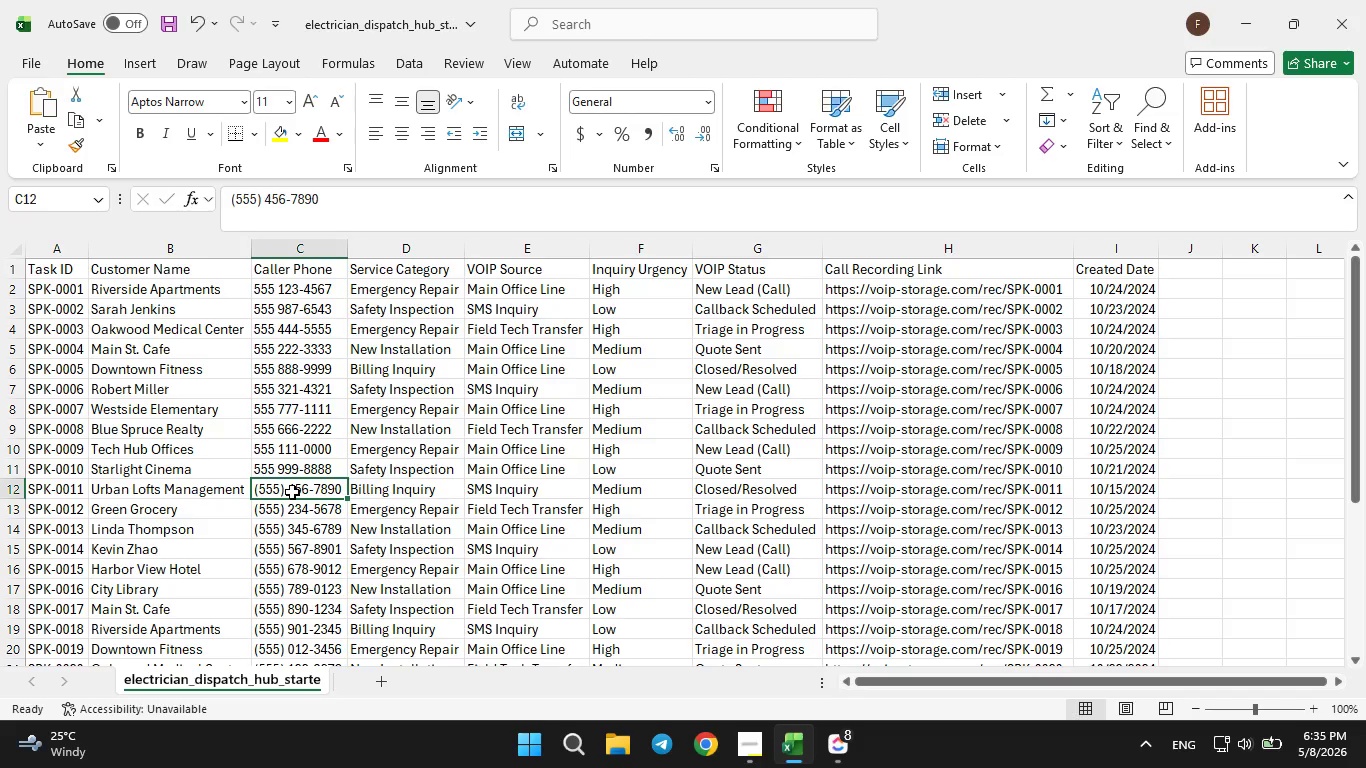 
double_click([292, 492])
 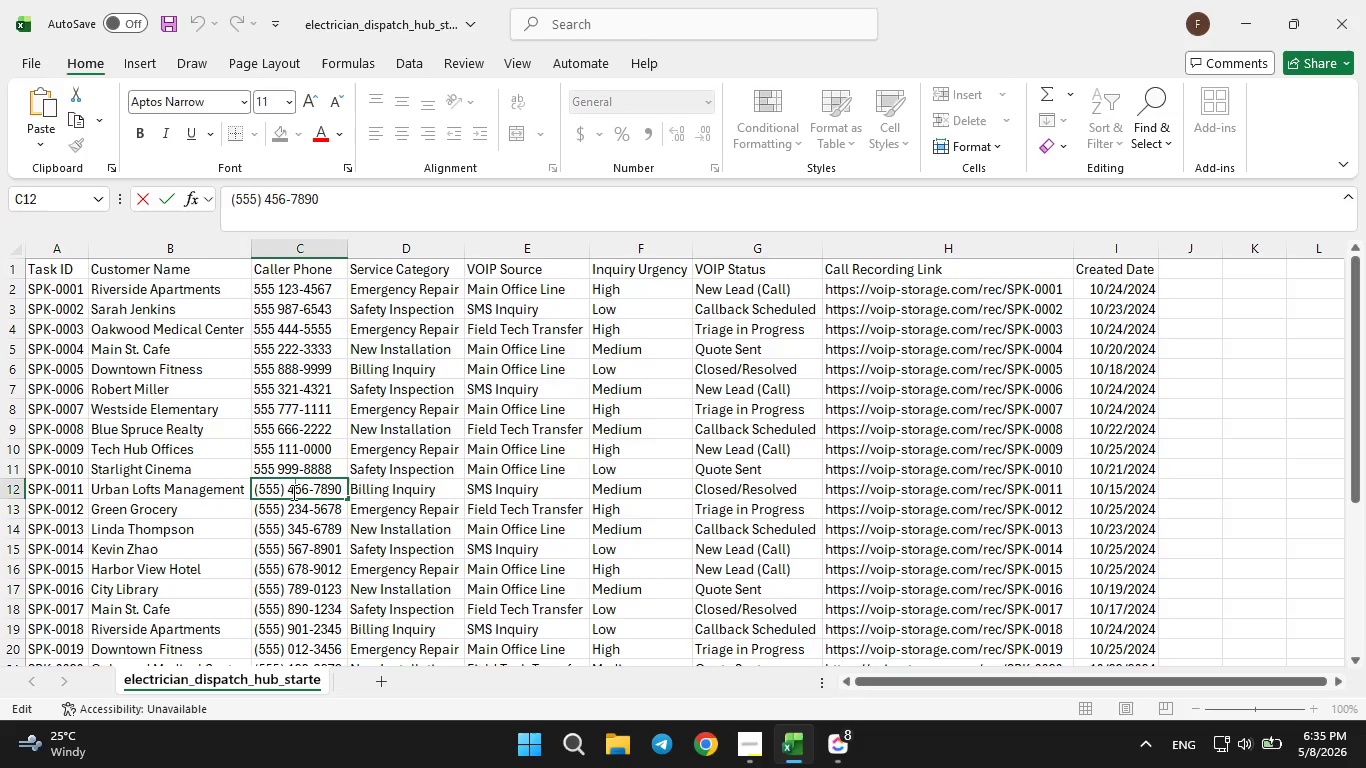 
key(ArrowLeft)
 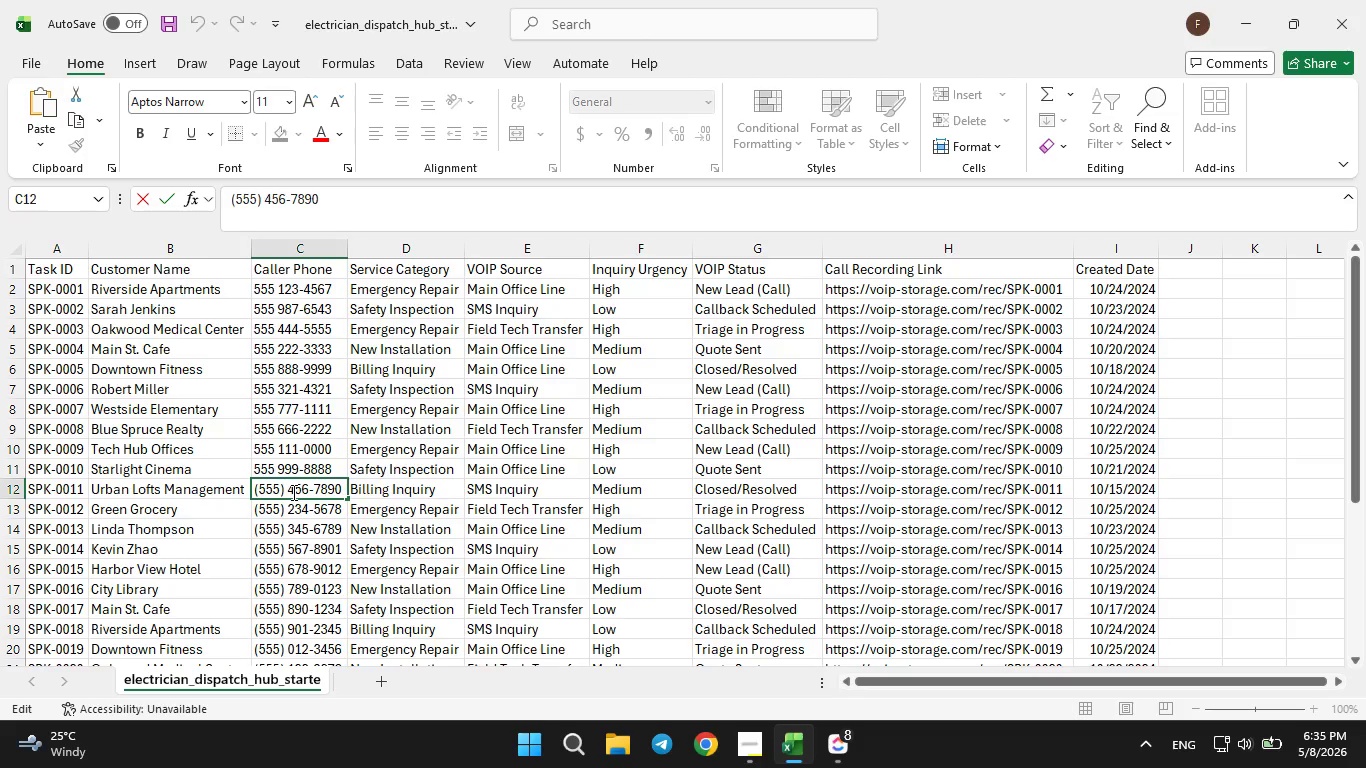 
key(ArrowLeft)
 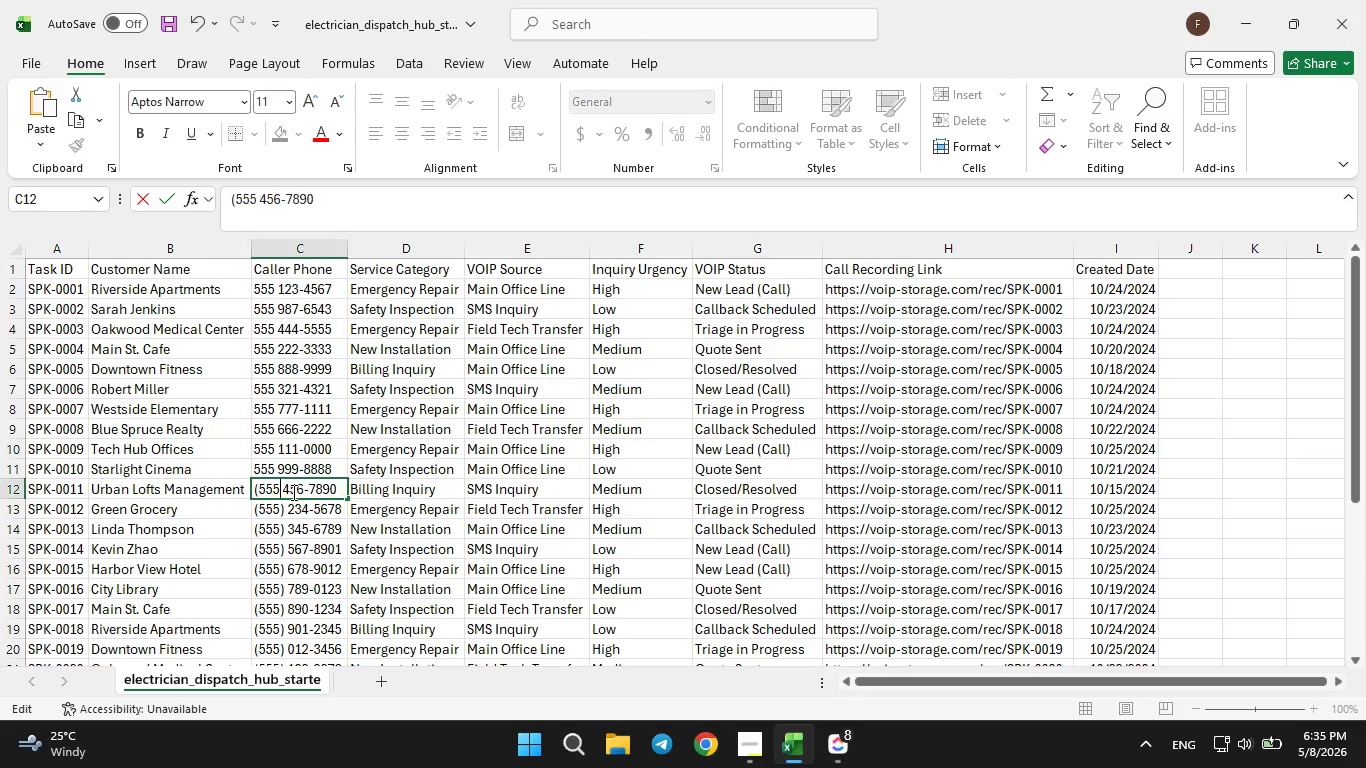 
key(Backspace)
 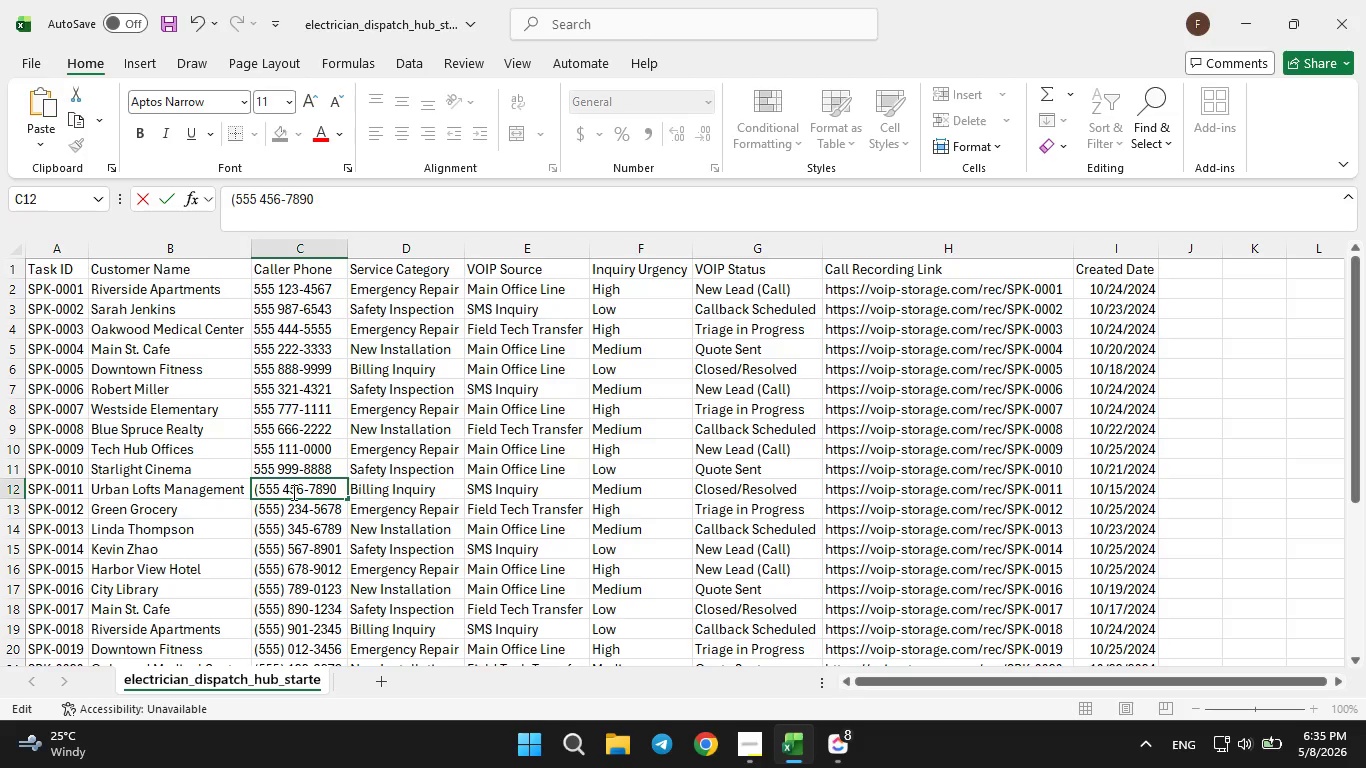 
key(ArrowLeft)
 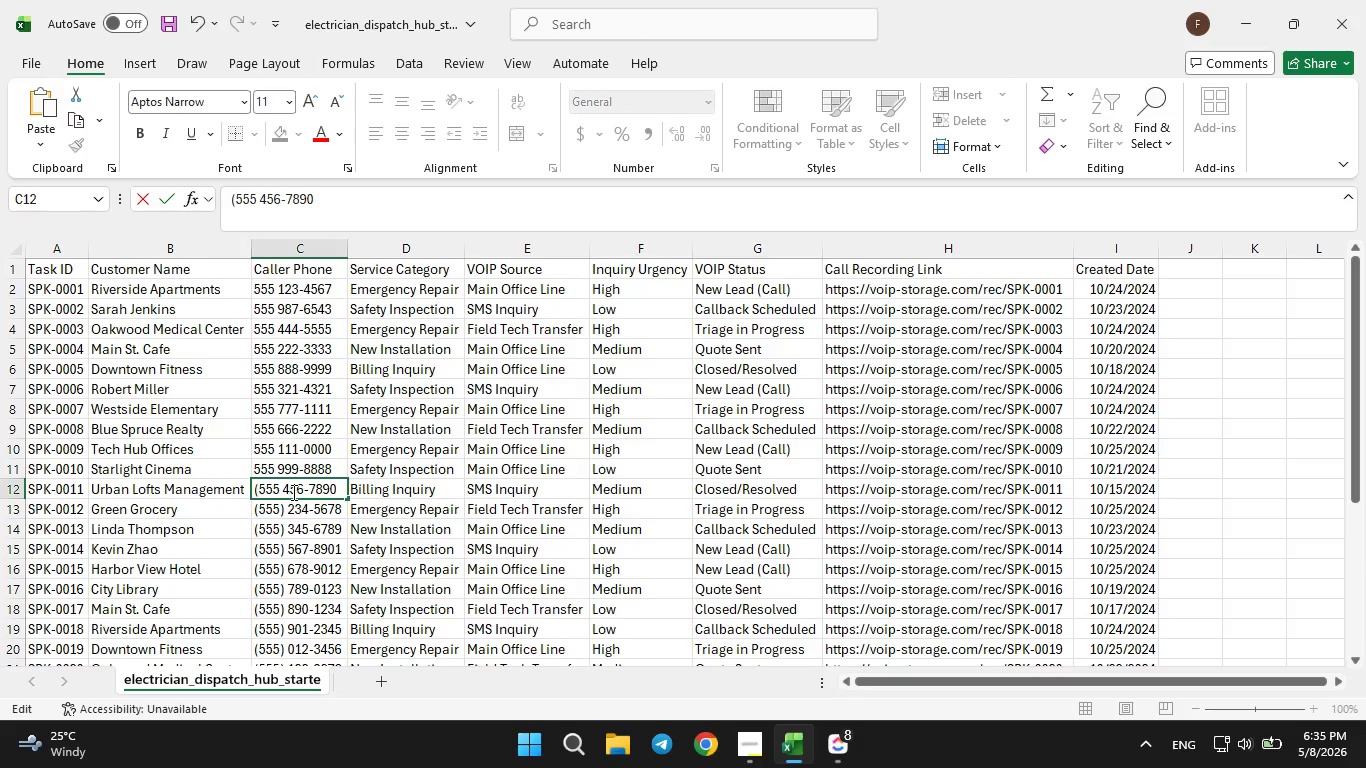 
key(ArrowLeft)
 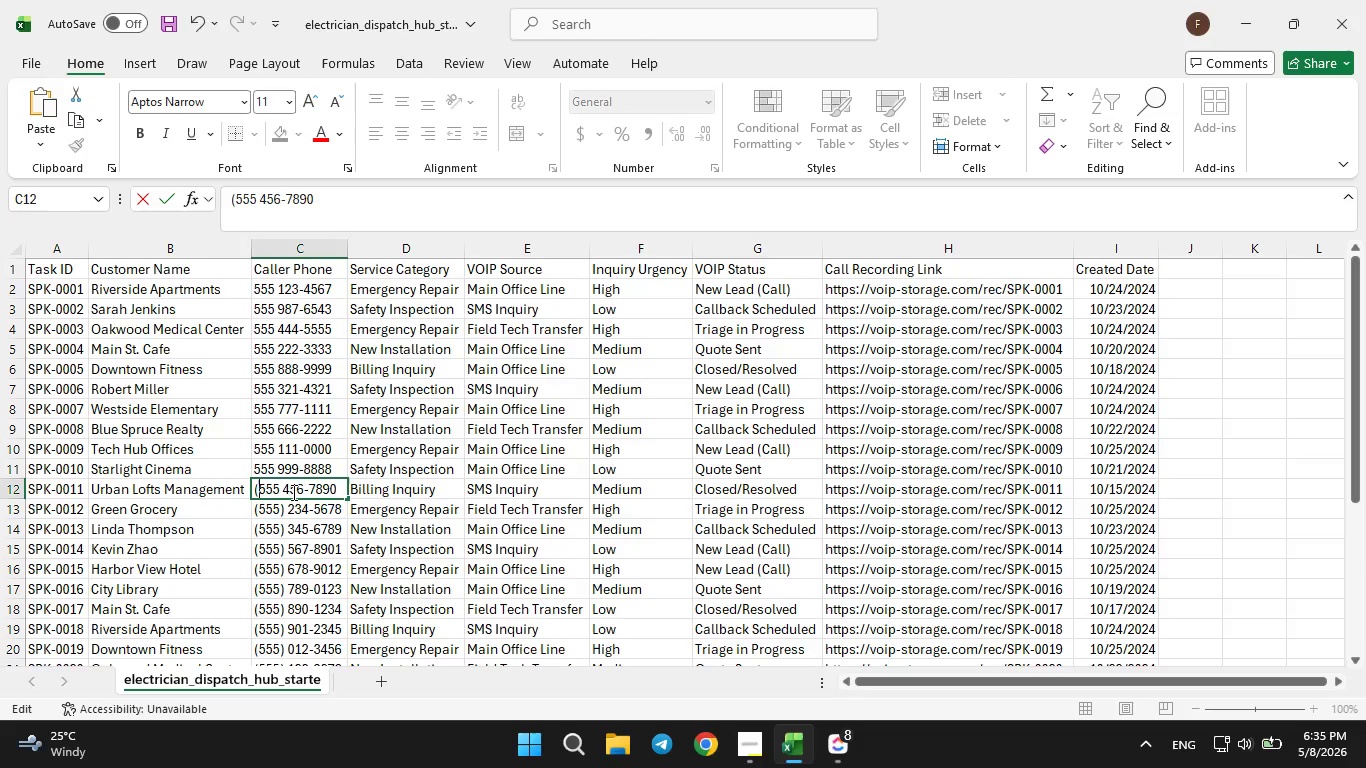 
key(ArrowLeft)
 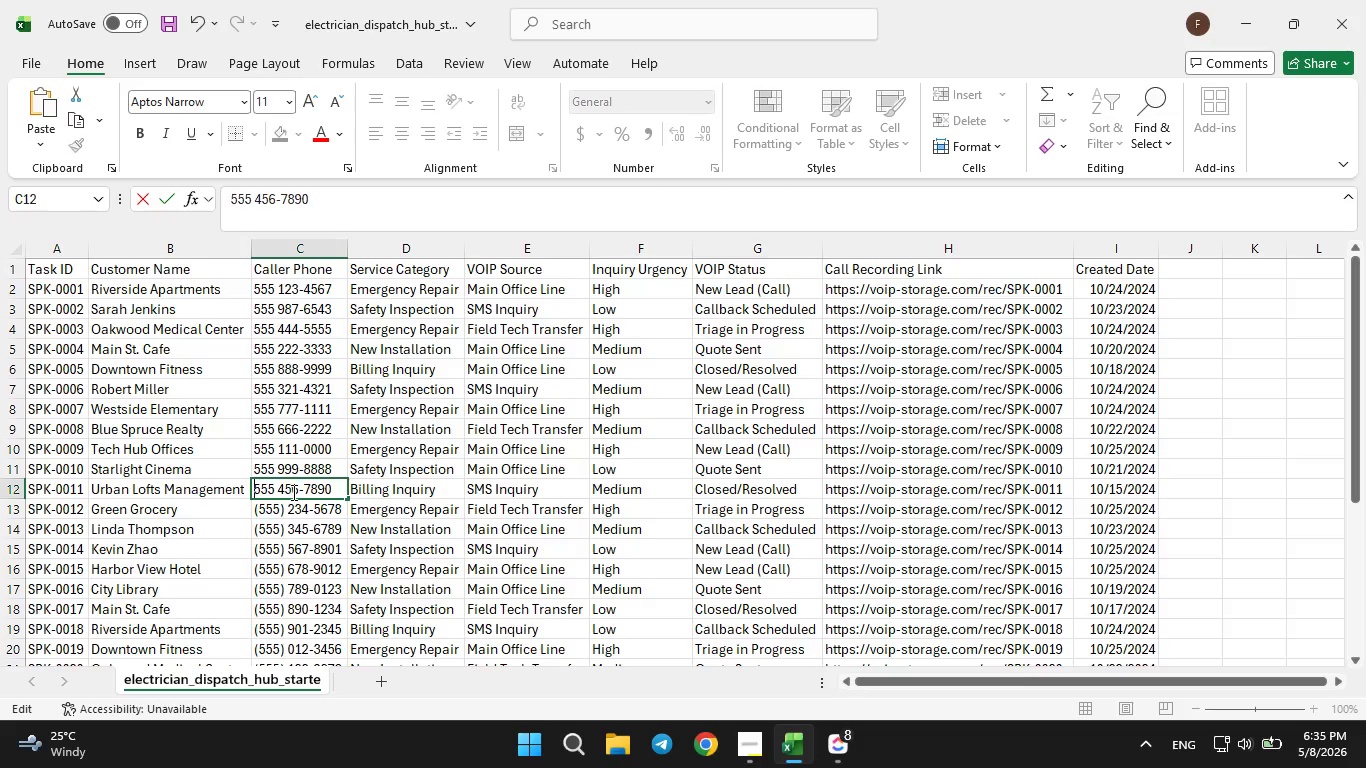 
key(Backspace)
 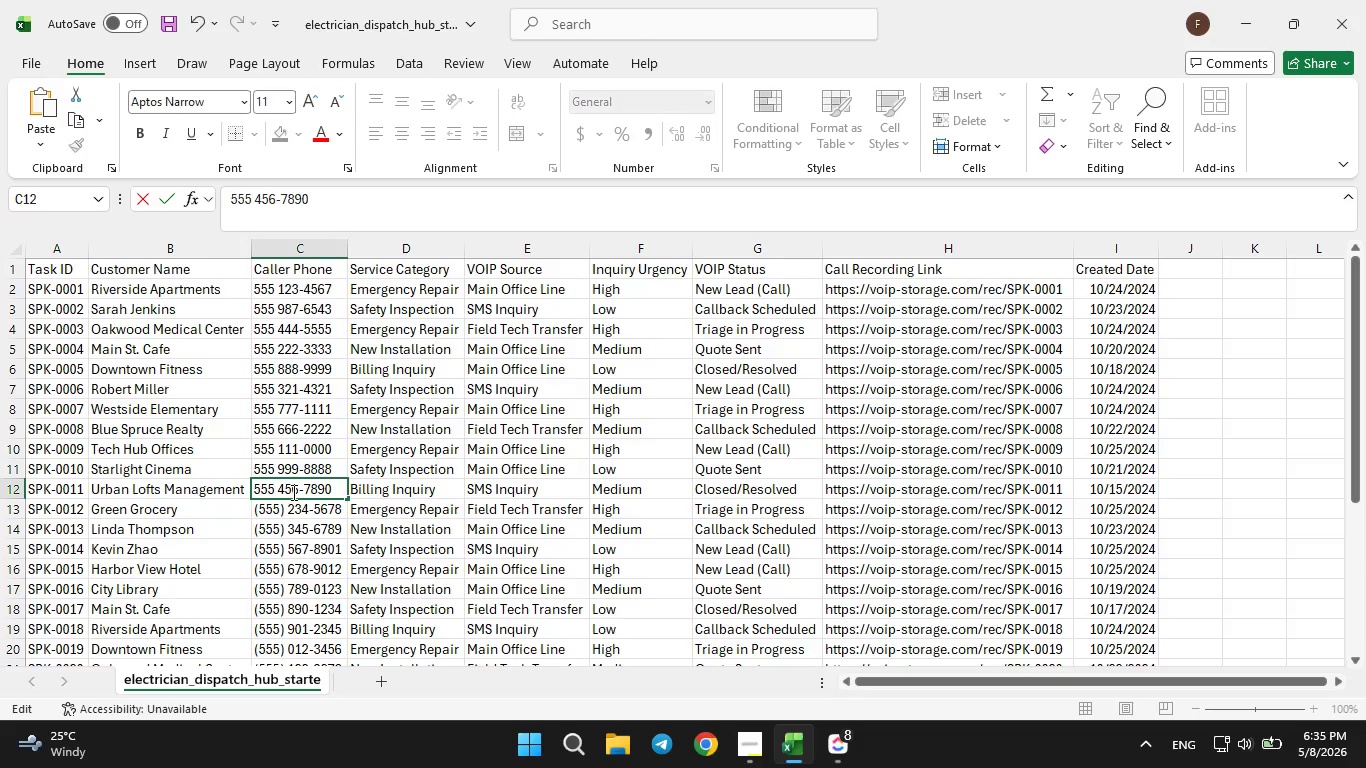 
key(ArrowDown)
 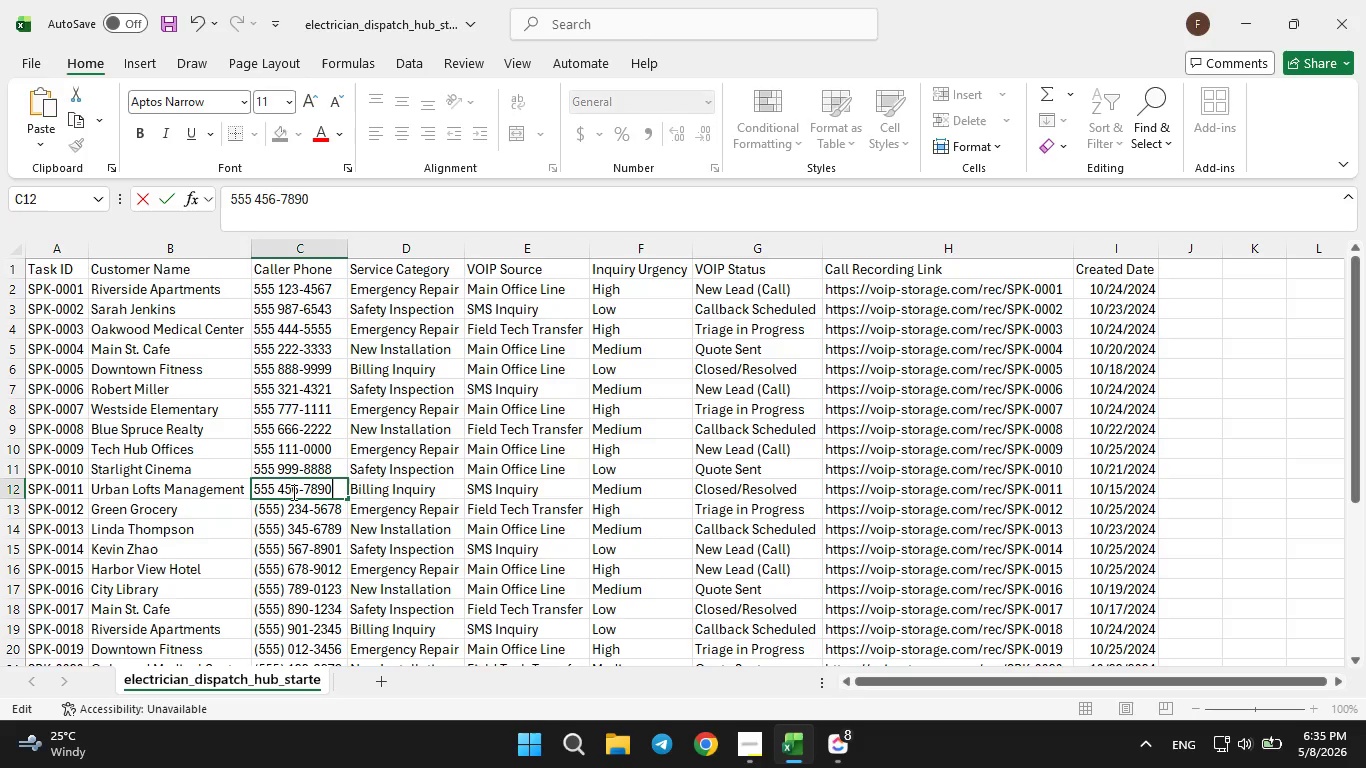 
key(ArrowDown)
 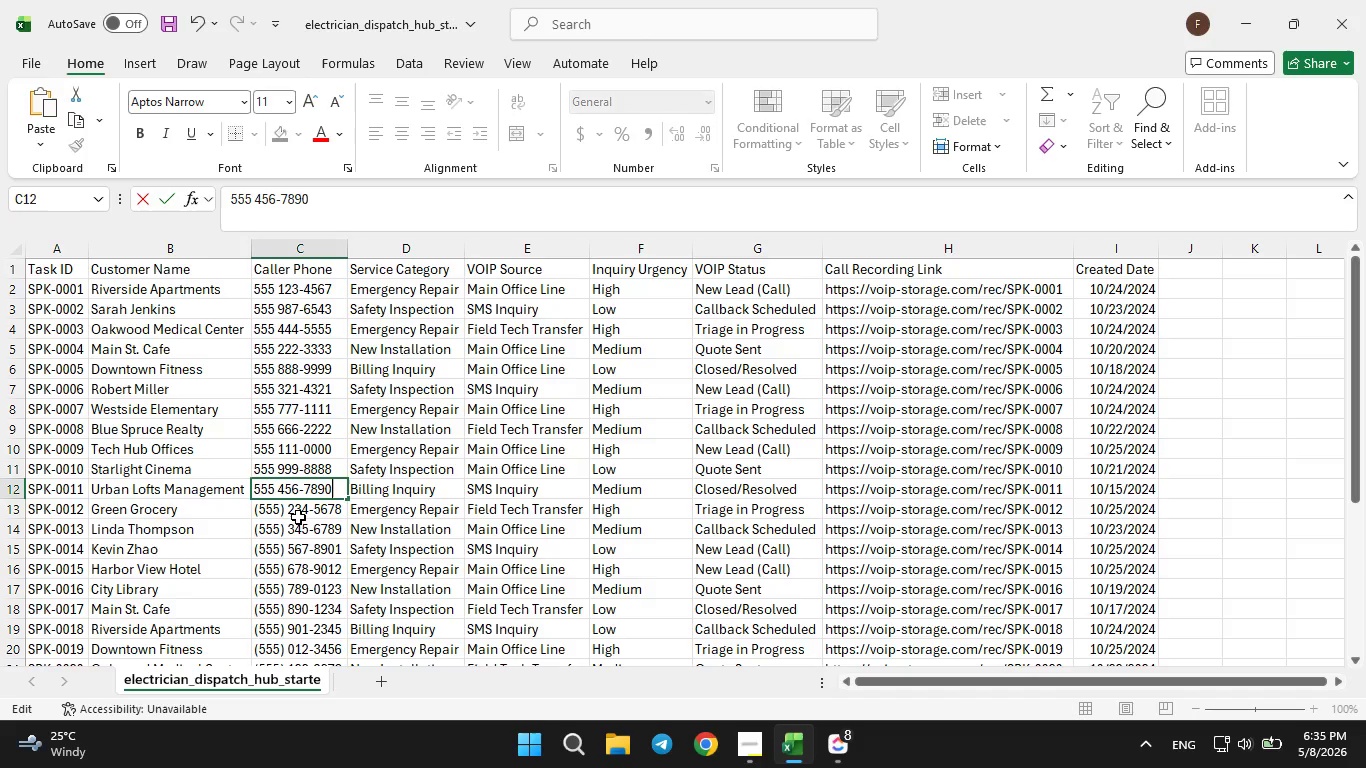 
left_click([298, 517])
 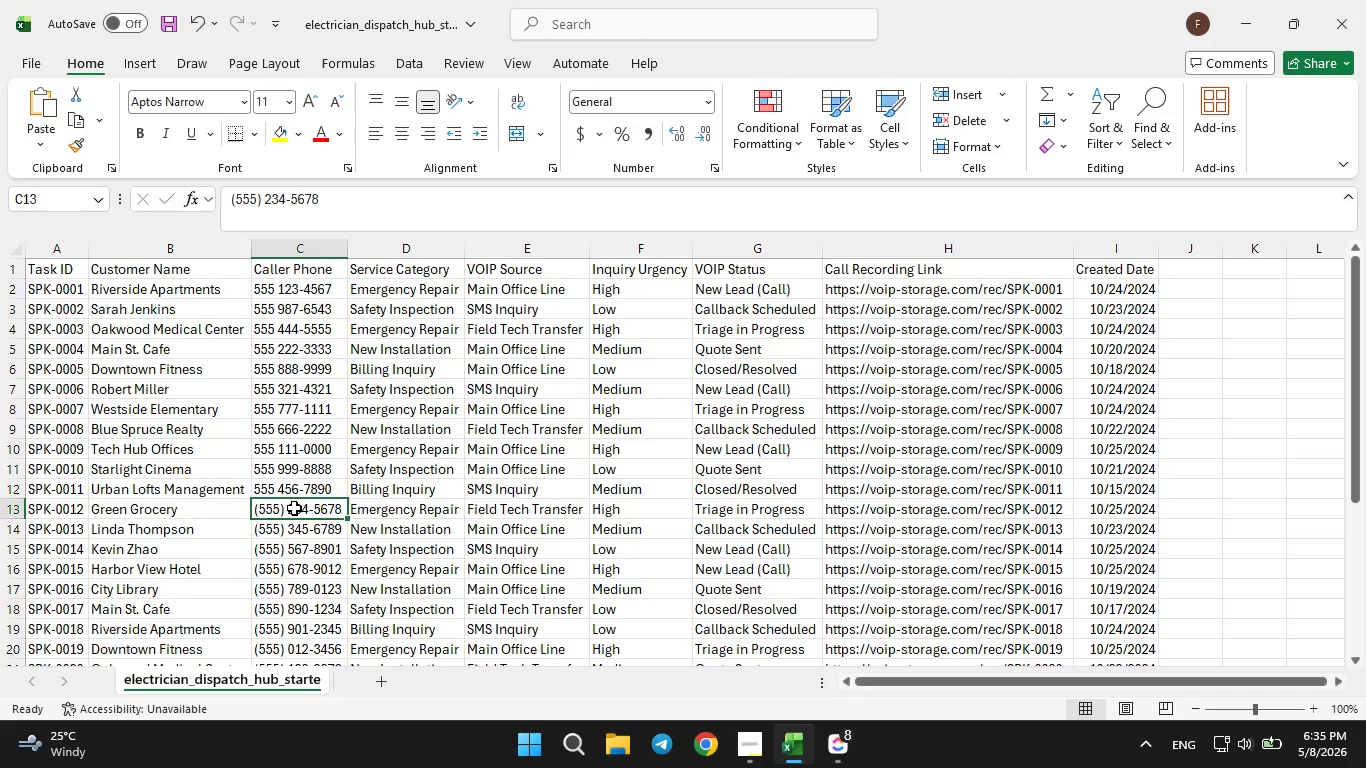 
double_click([294, 508])
 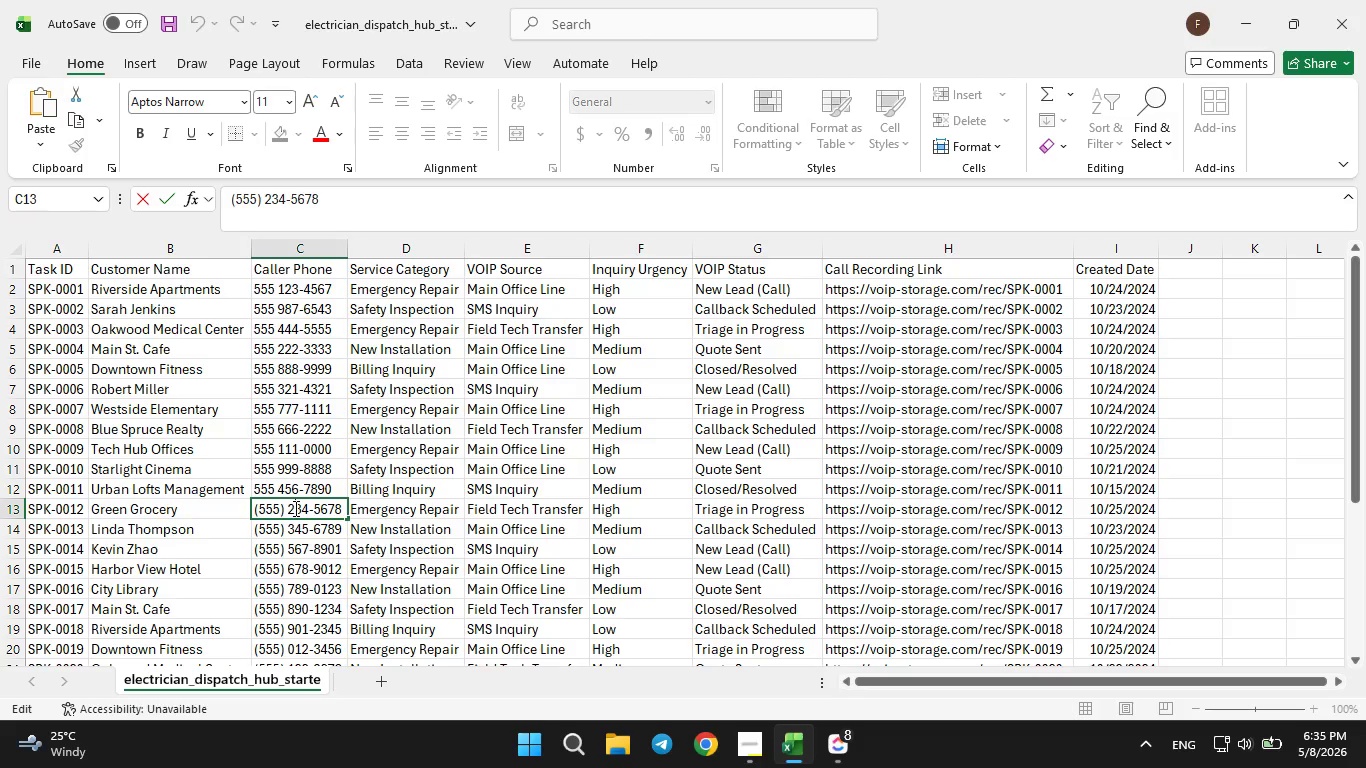 
key(ArrowLeft)
 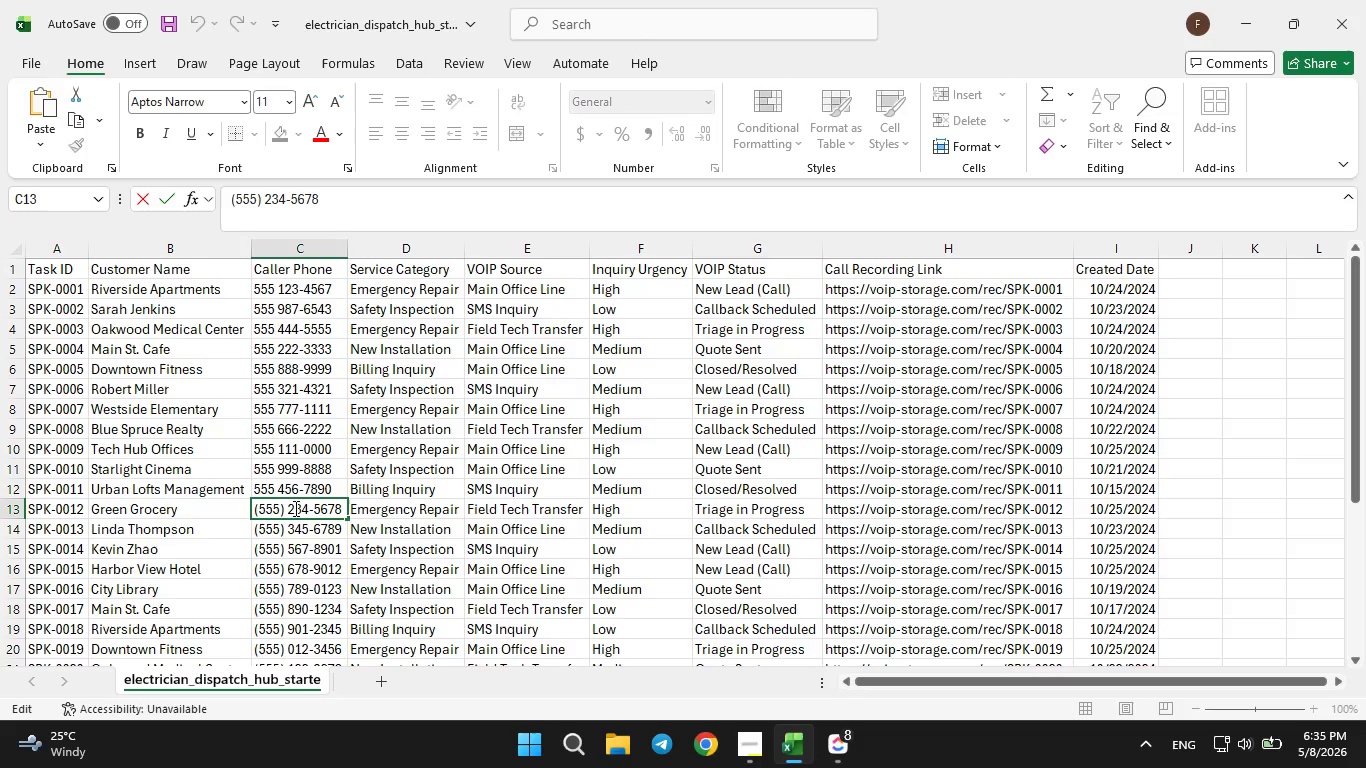 
key(ArrowLeft)
 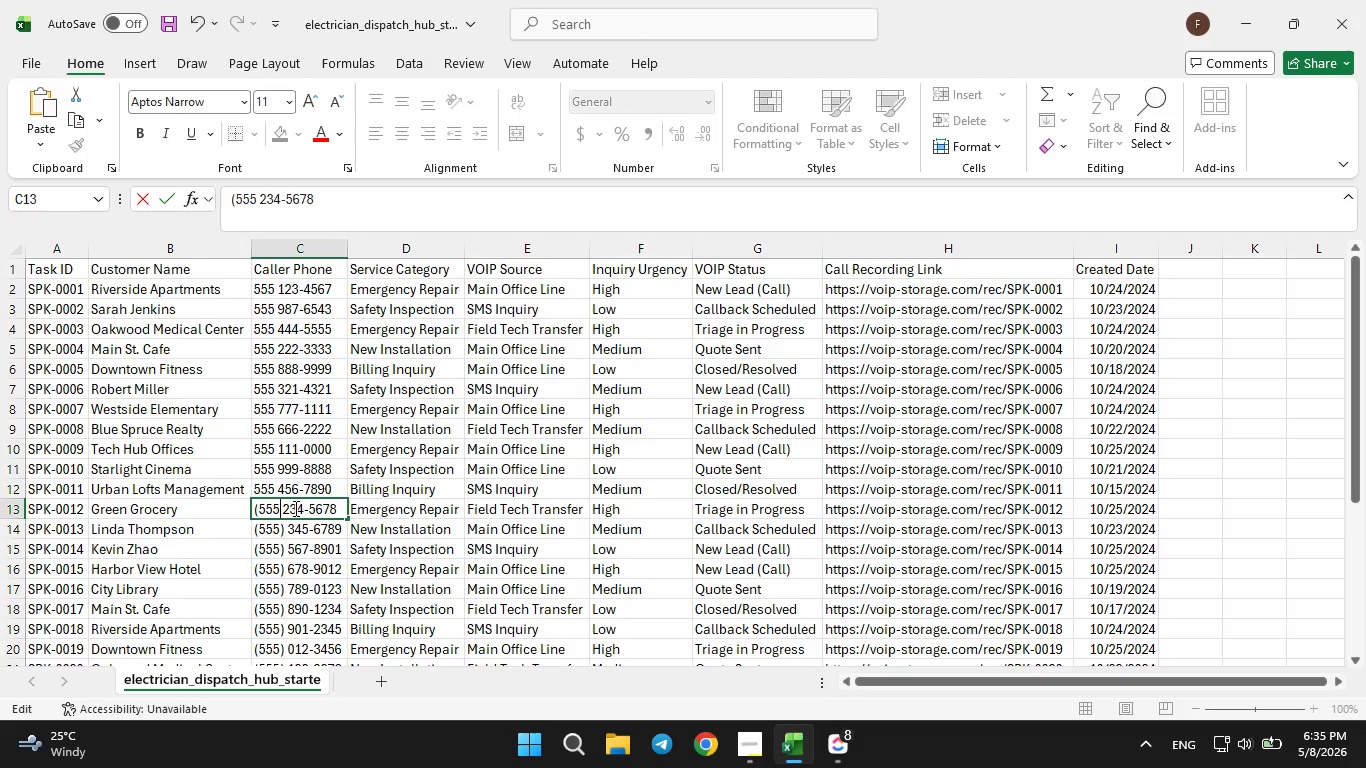 
key(Backspace)
 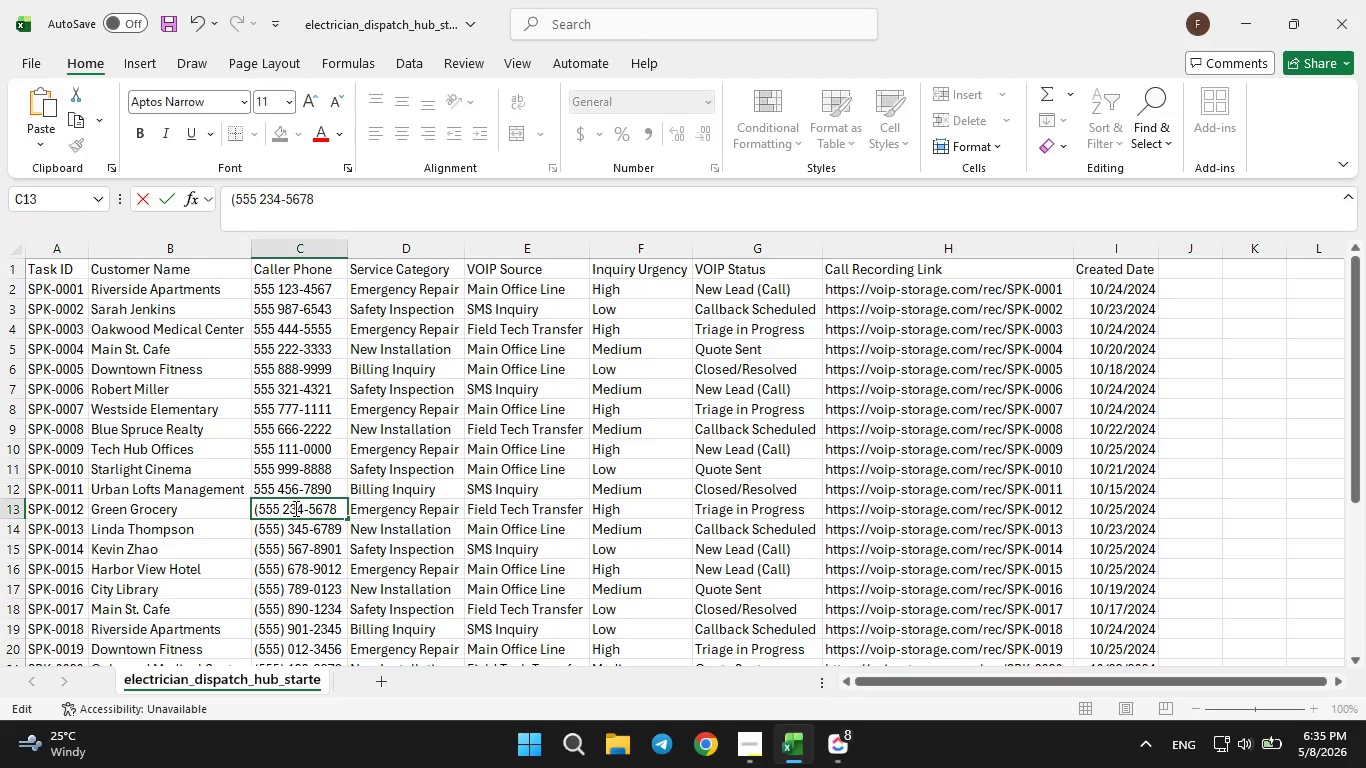 
key(ArrowLeft)
 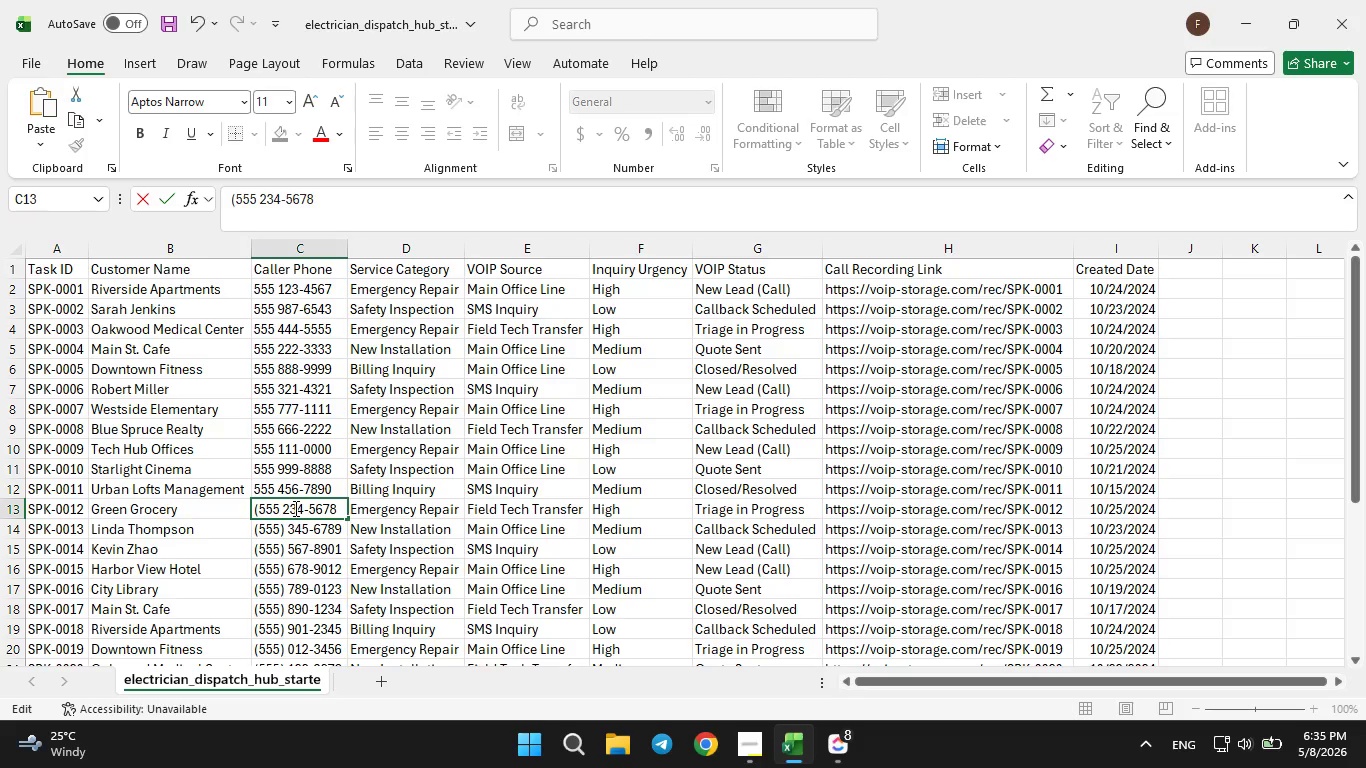 
key(ArrowLeft)
 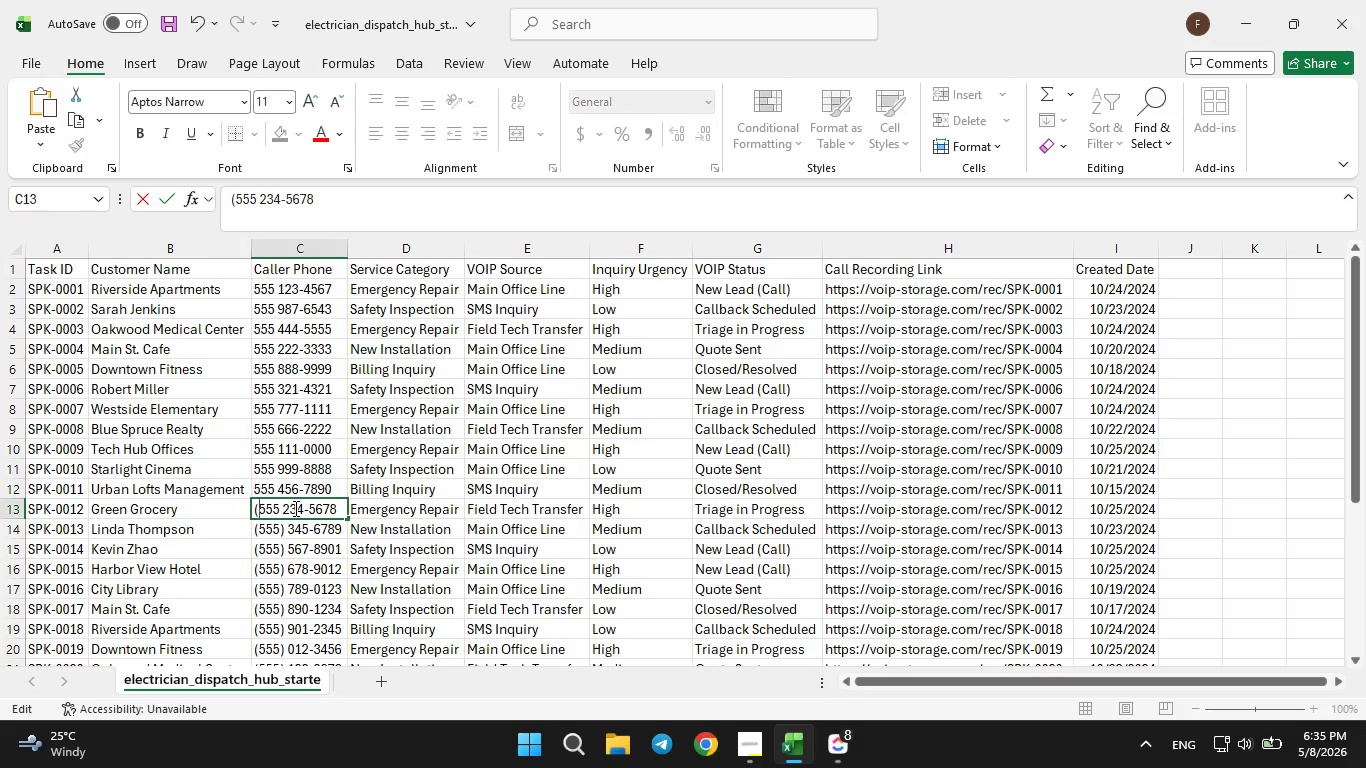 
key(ArrowLeft)
 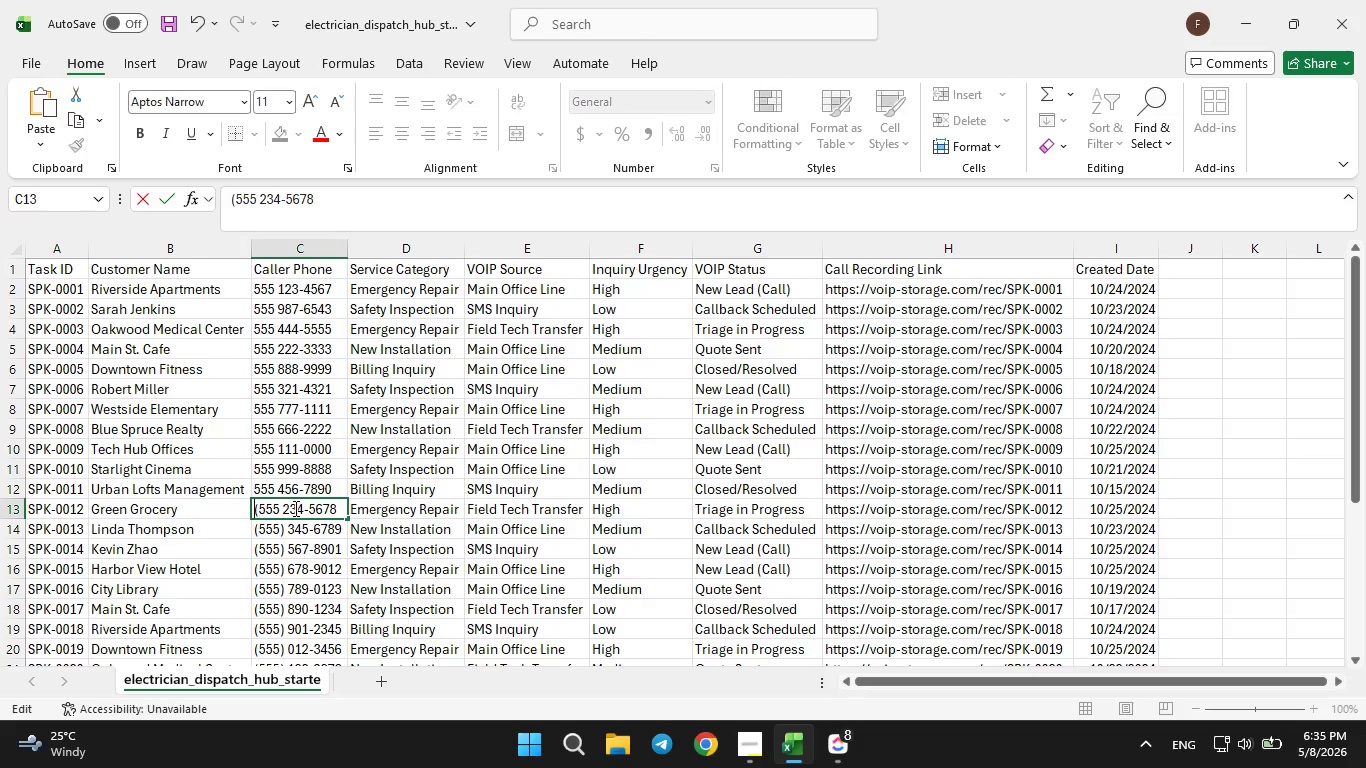 
key(ArrowLeft)
 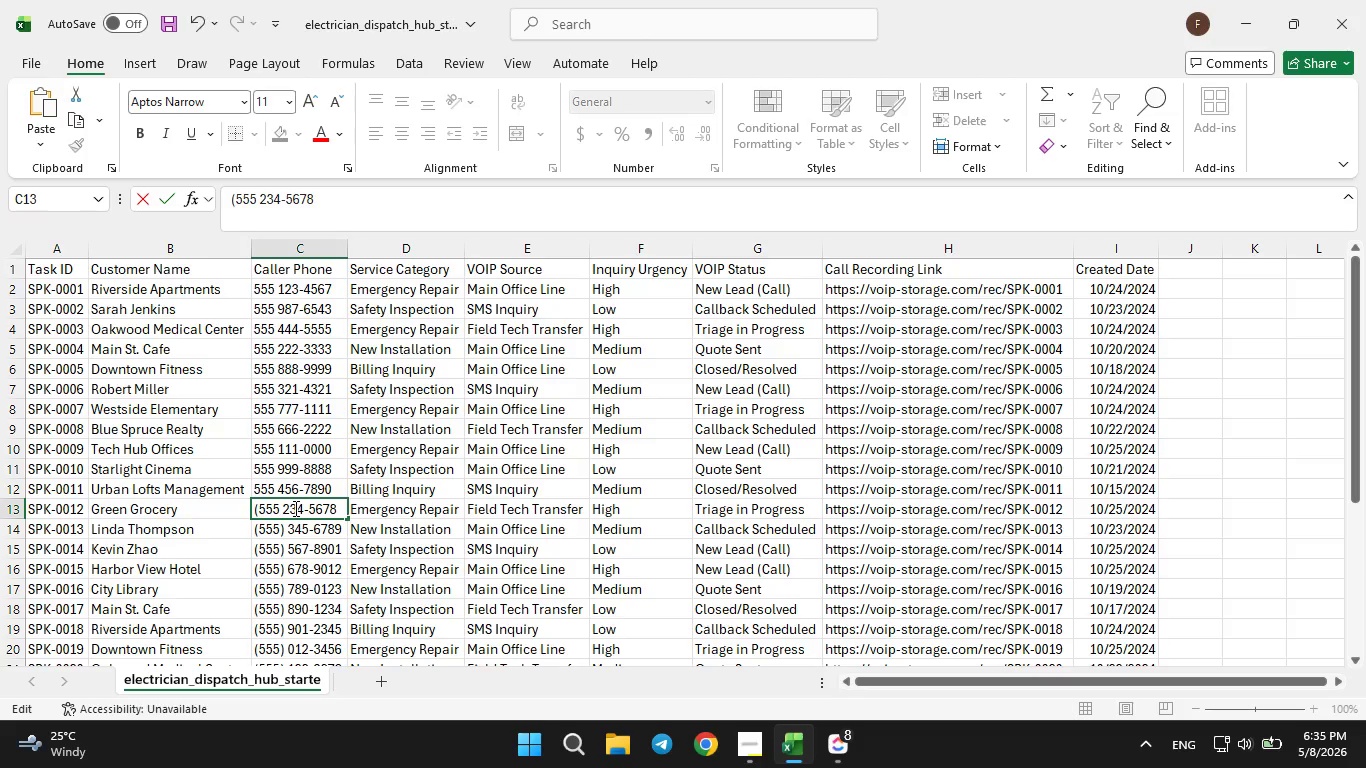 
key(ArrowRight)
 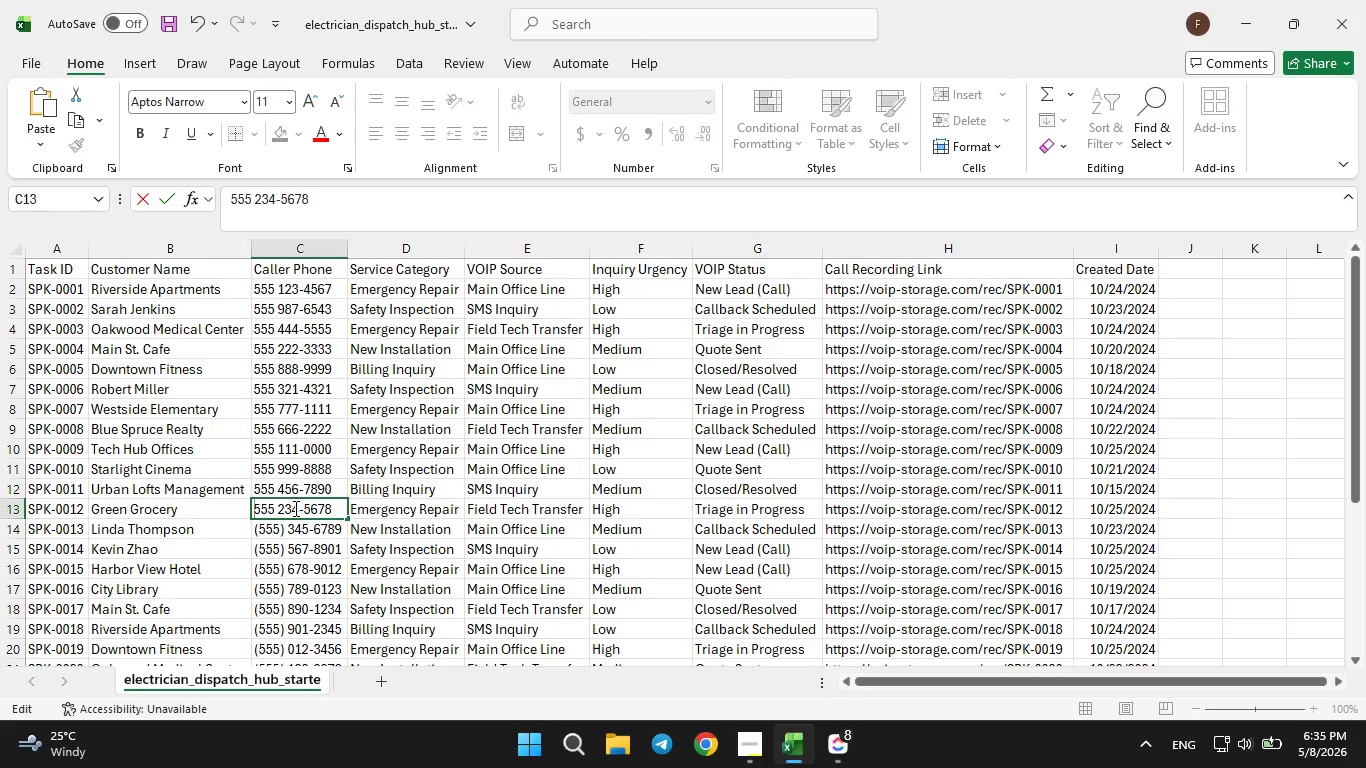 
key(Backspace)
 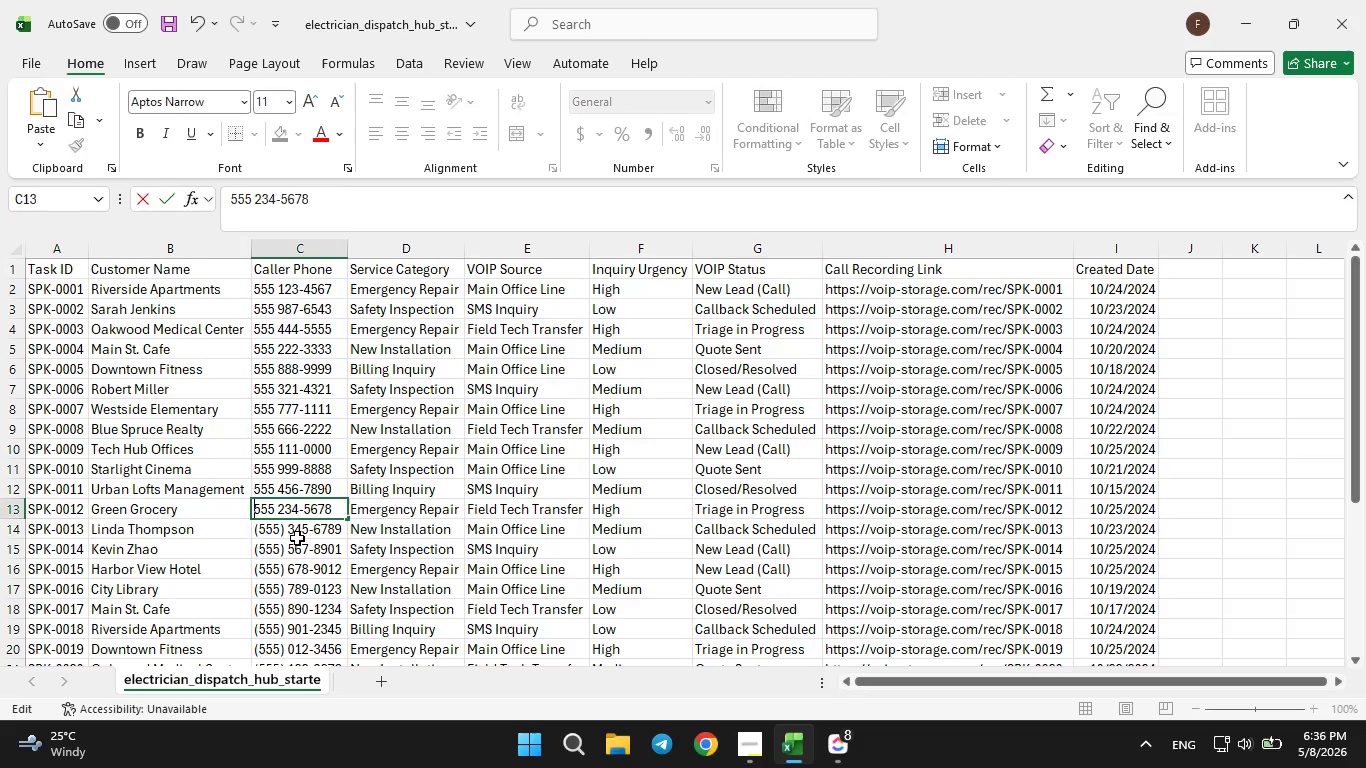 
double_click([297, 538])
 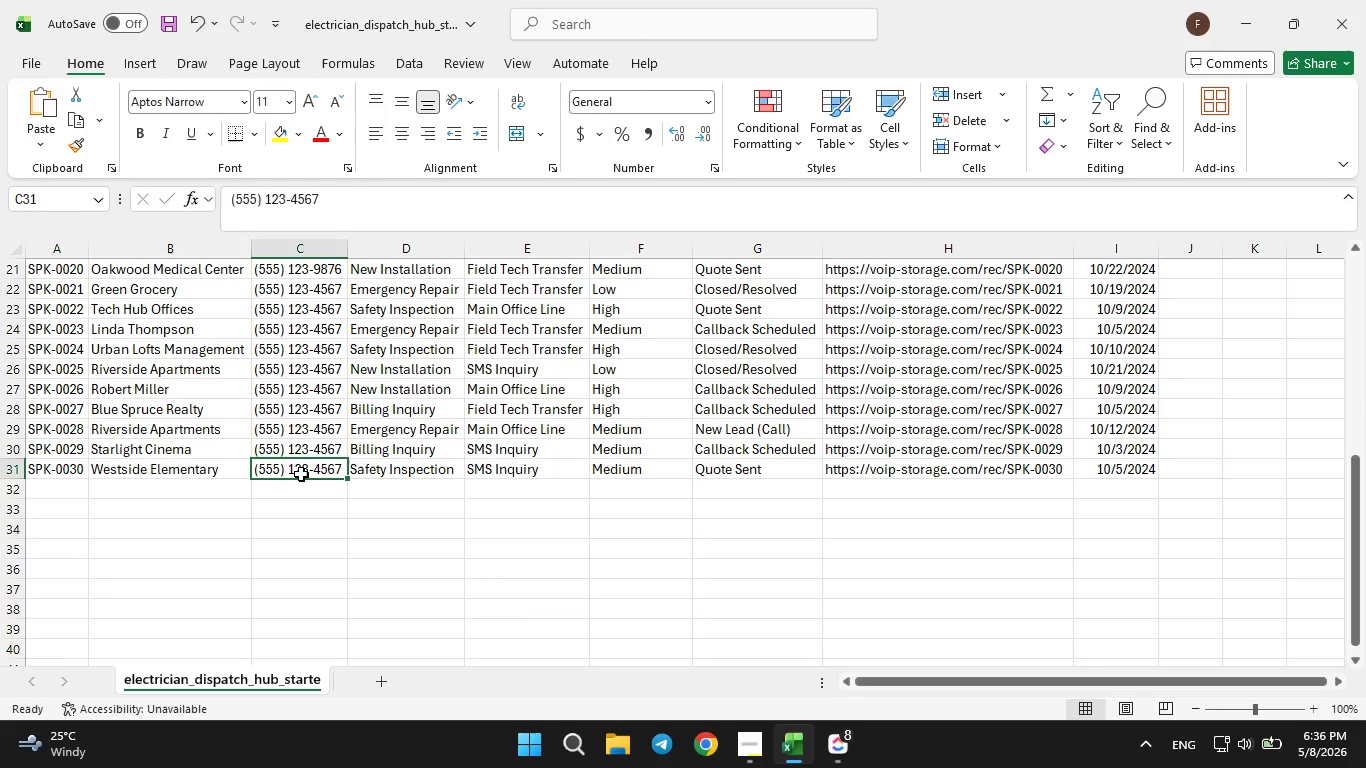 
double_click([301, 474])
 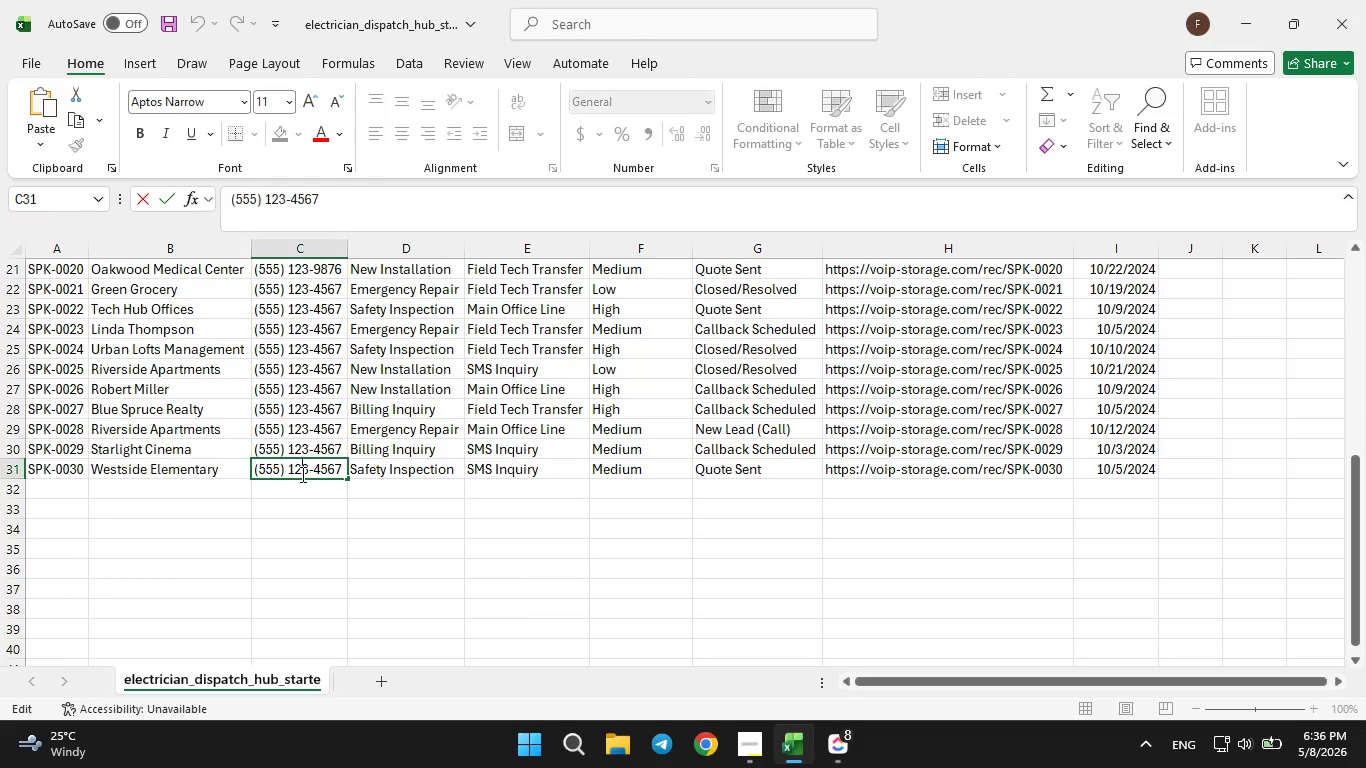 
key(ArrowLeft)
 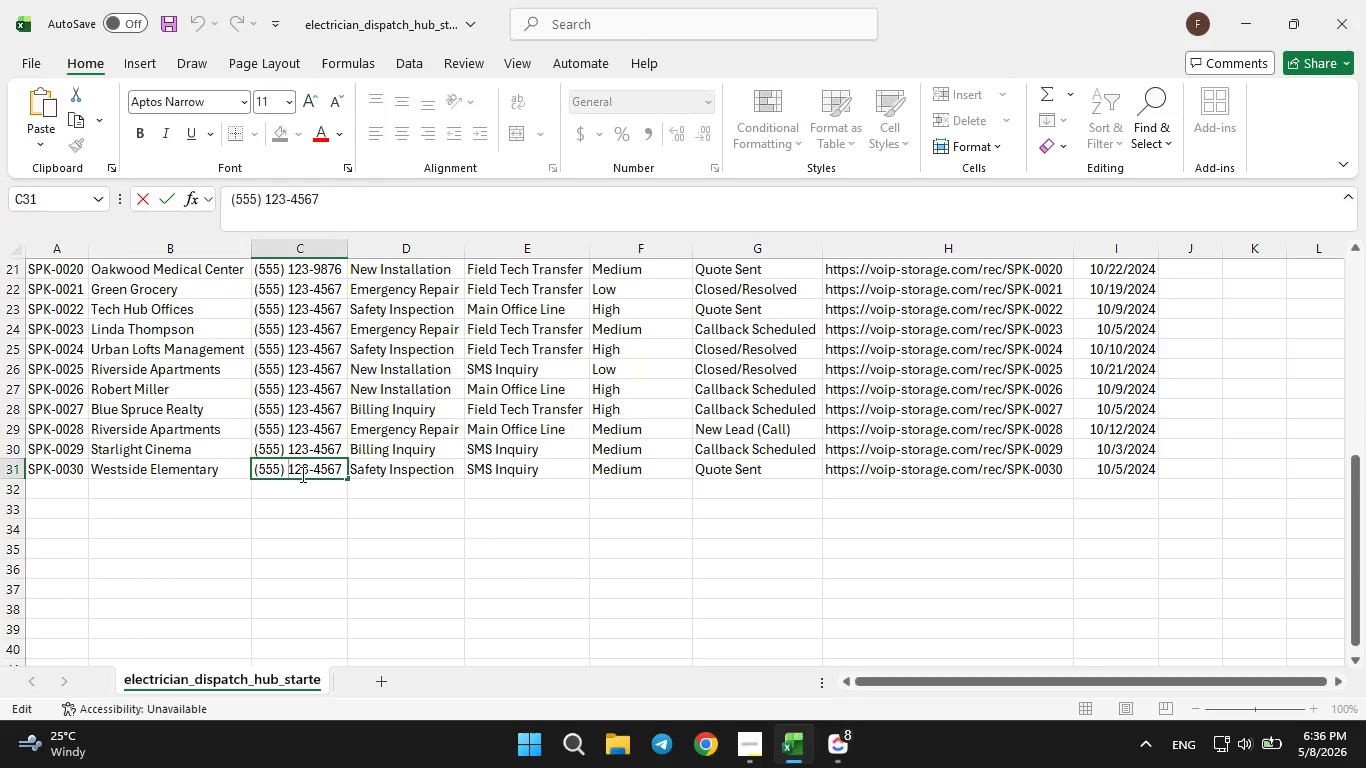 
key(ArrowLeft)
 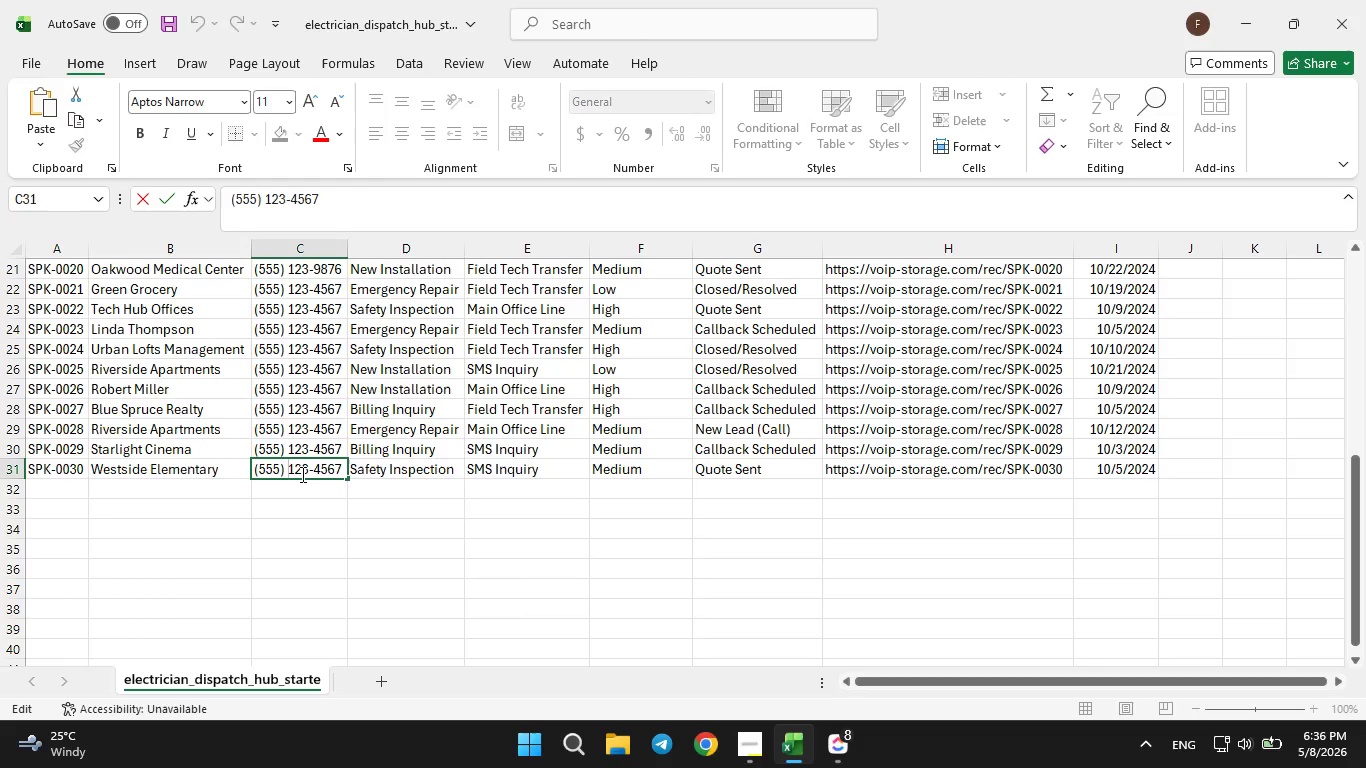 
key(Backspace)
 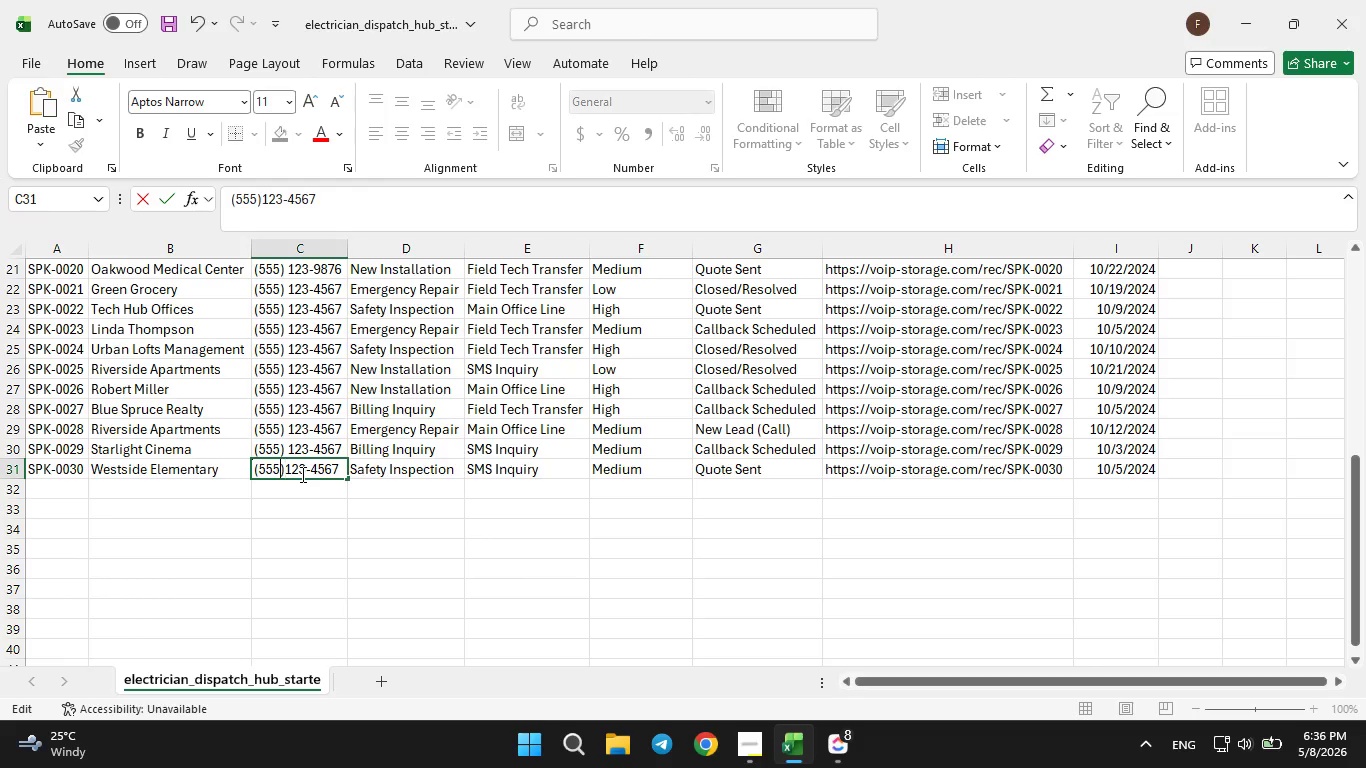 
key(ArrowLeft)
 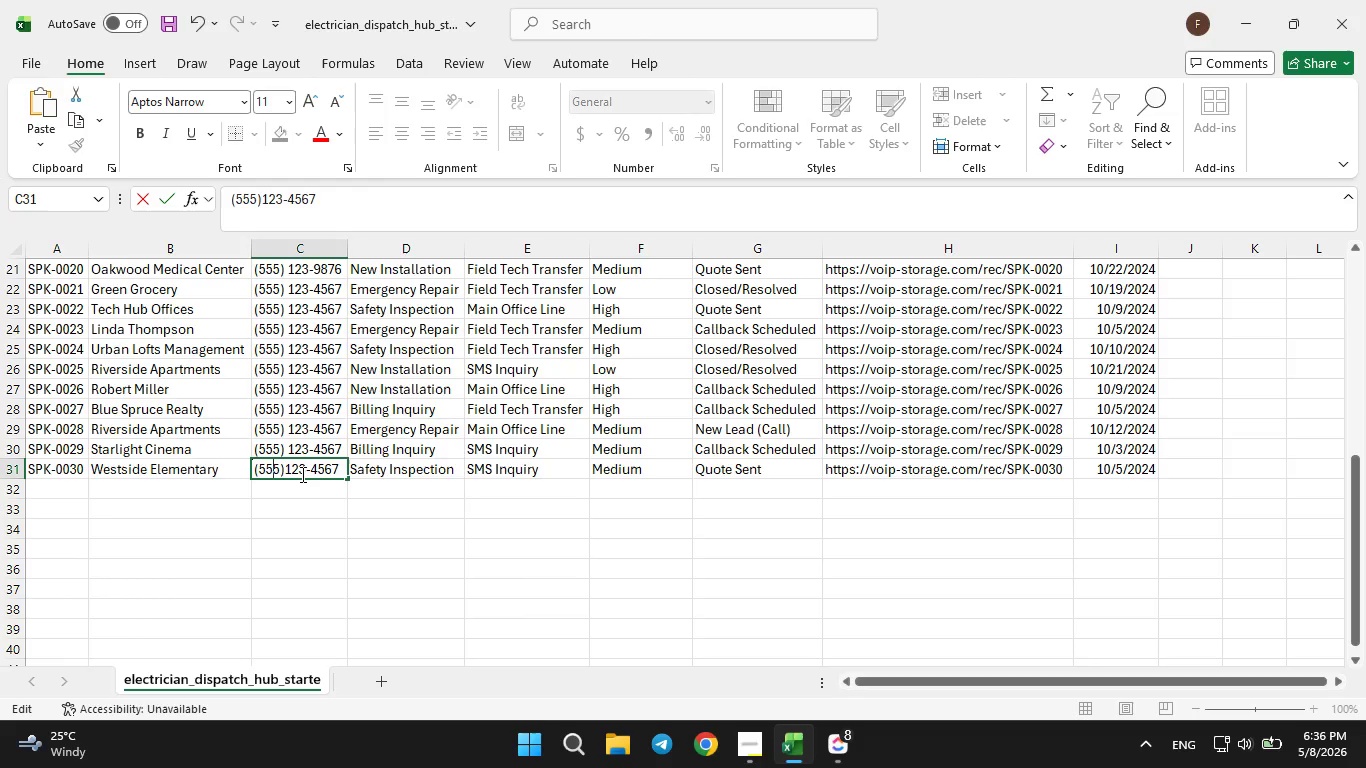 
key(ArrowLeft)
 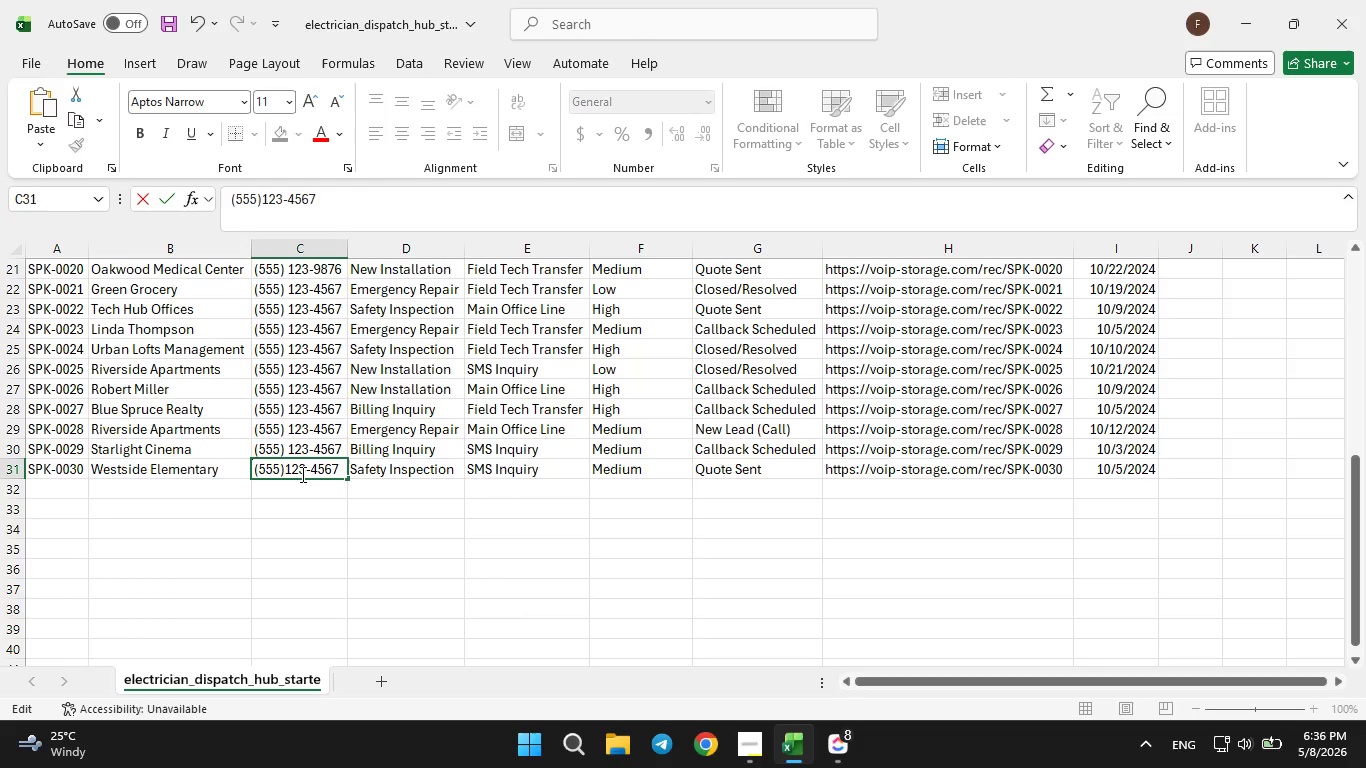 
key(ArrowLeft)
 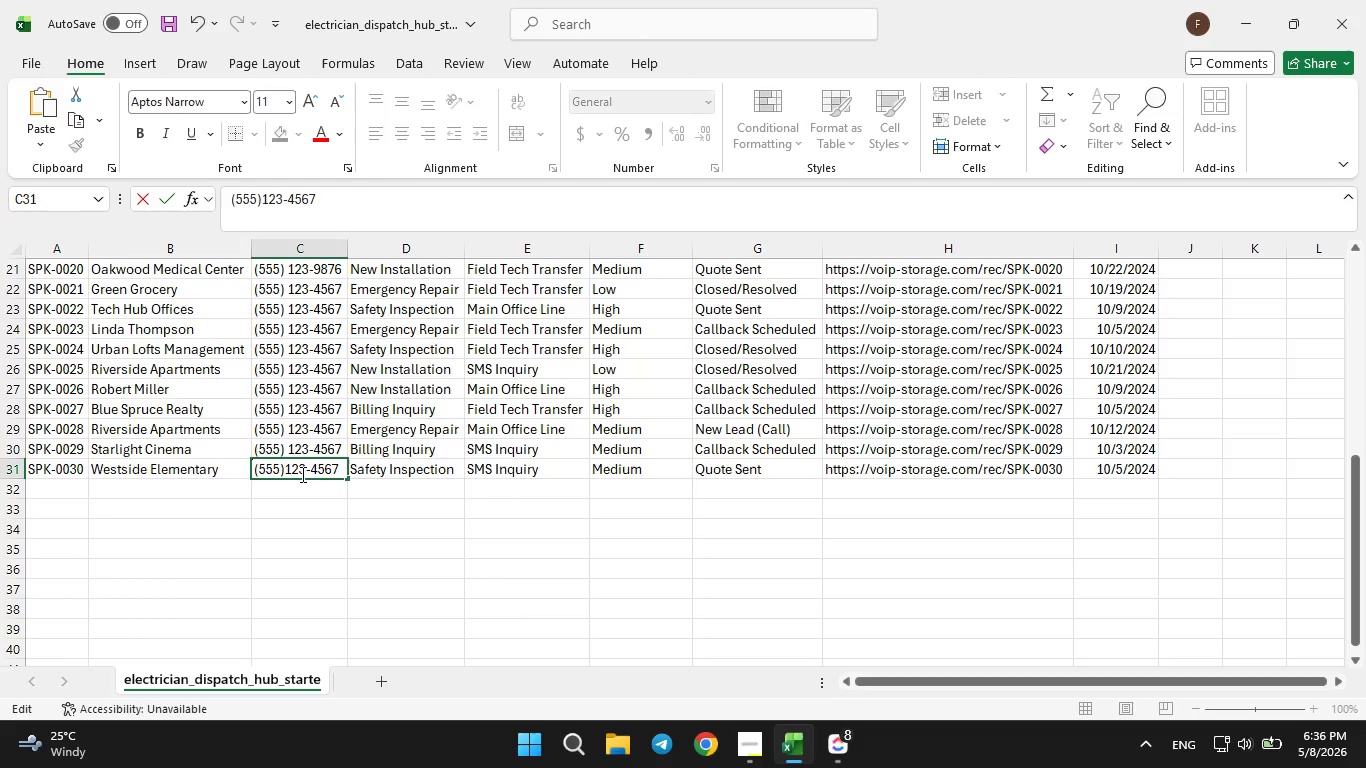 
key(ArrowLeft)
 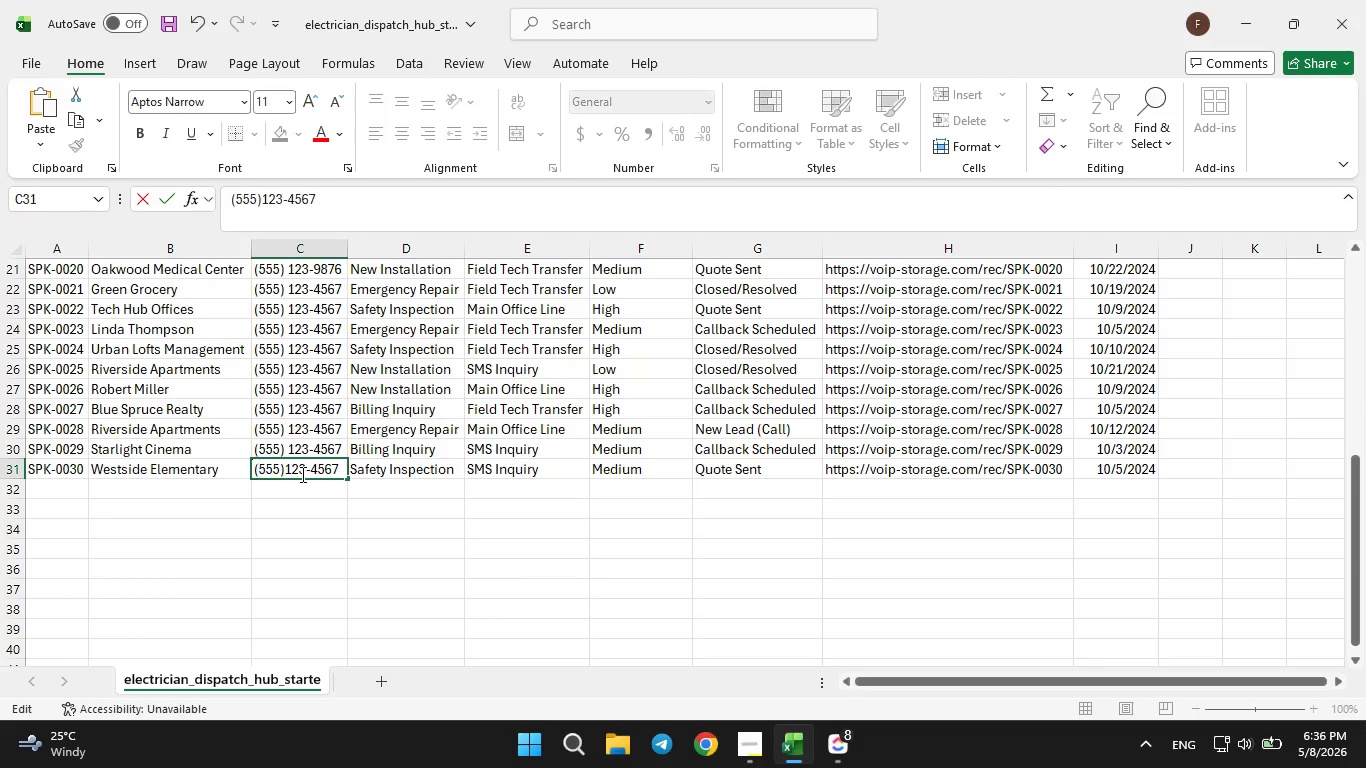 
key(Backspace)
 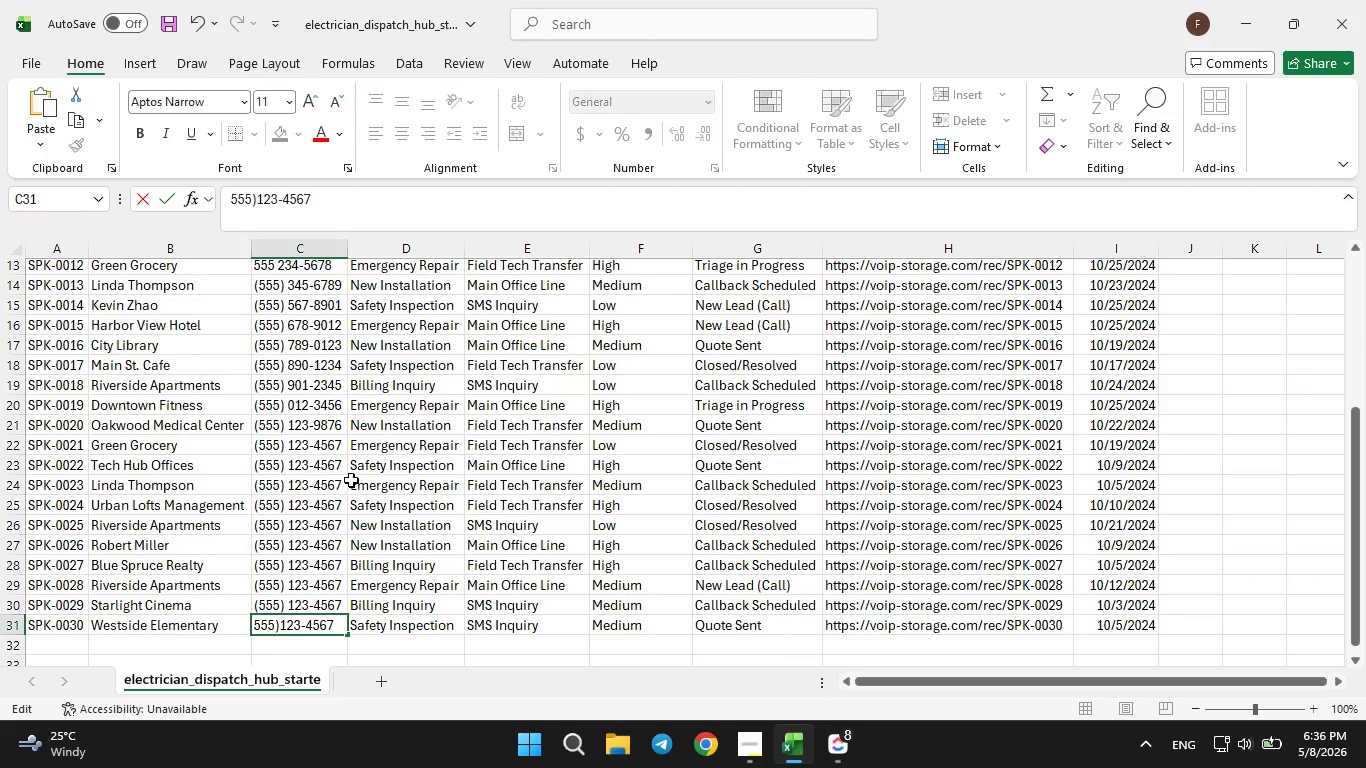 
wait(12.56)
 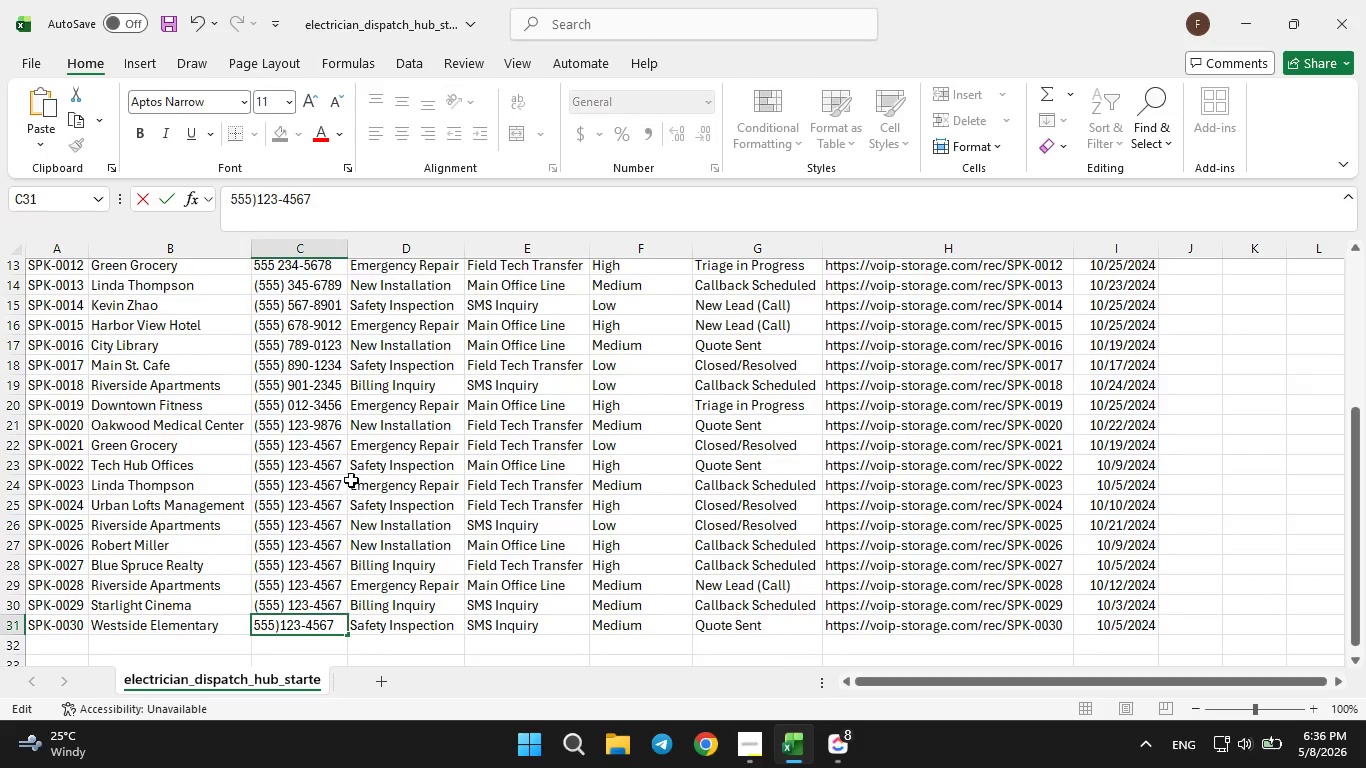 
double_click([301, 368])
 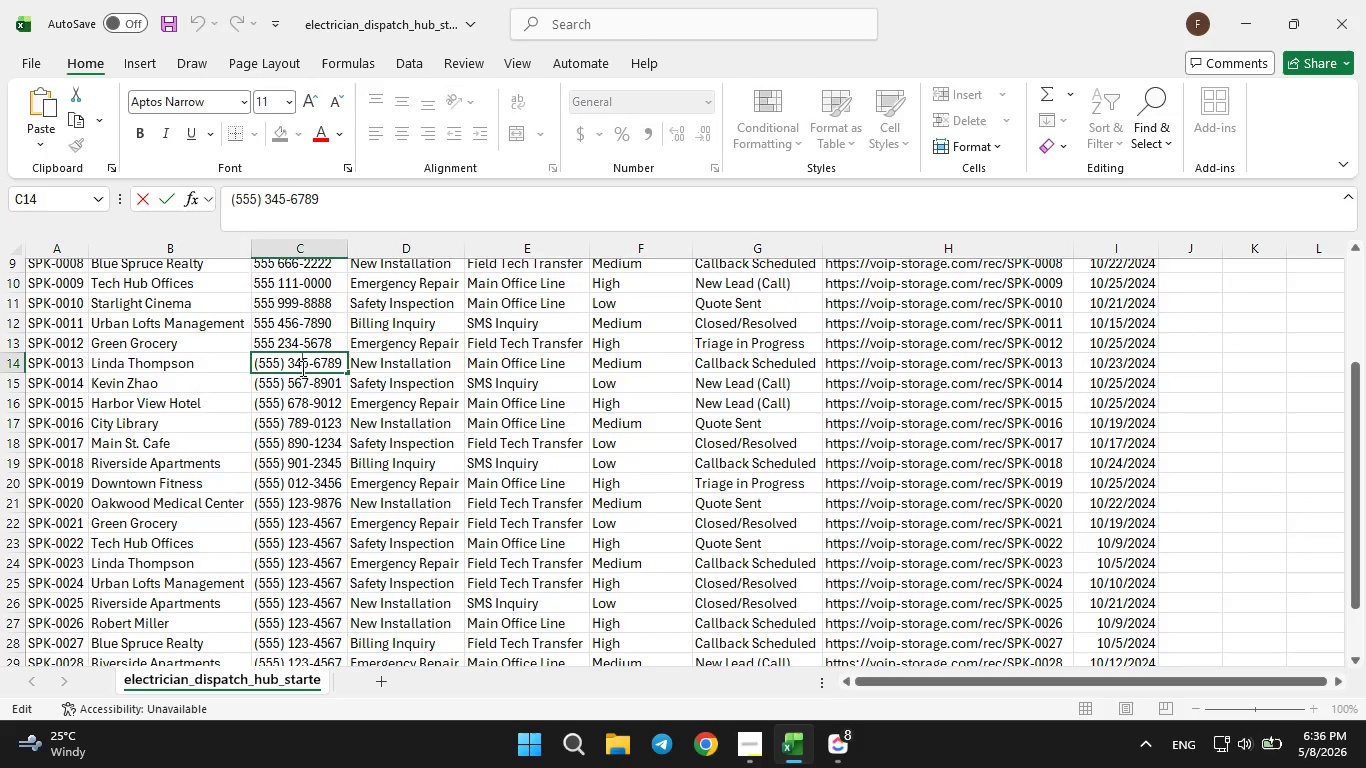 
key(ArrowLeft)
 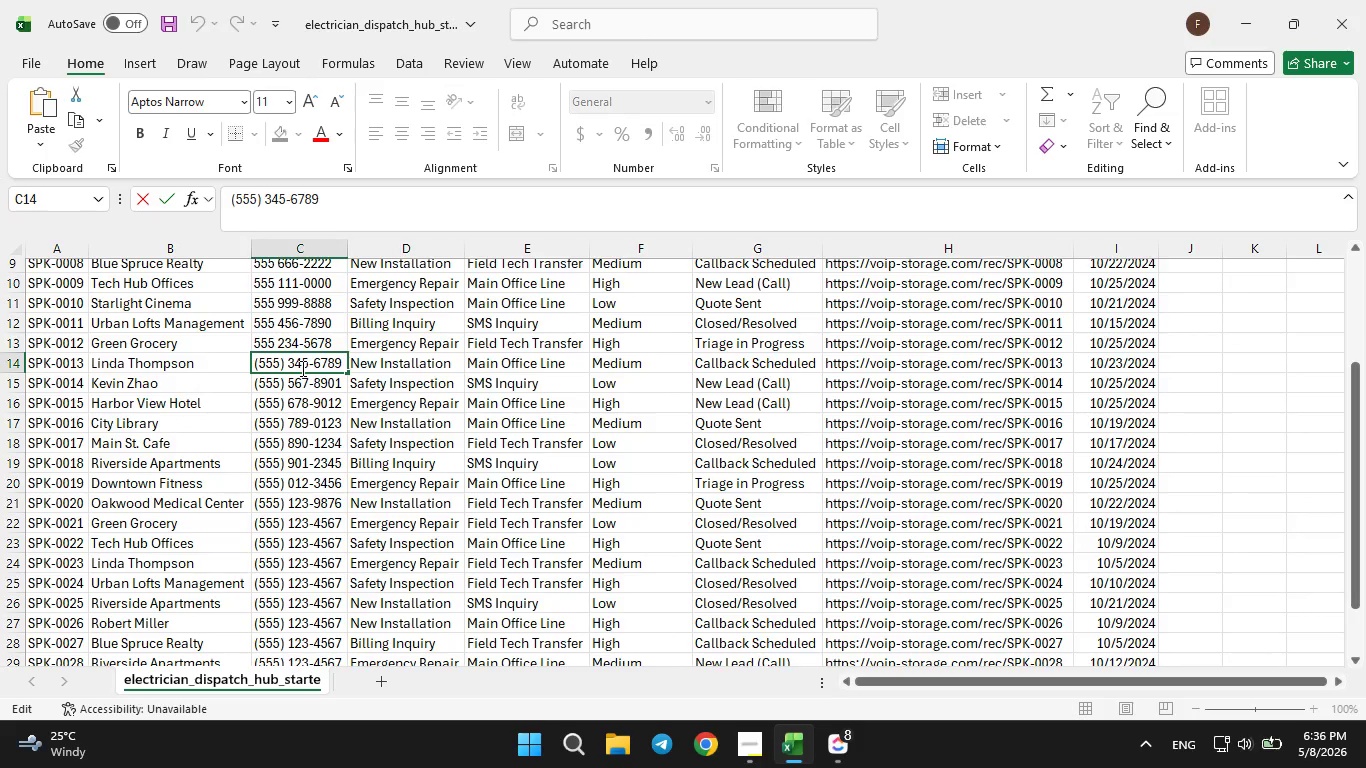 
key(ArrowLeft)
 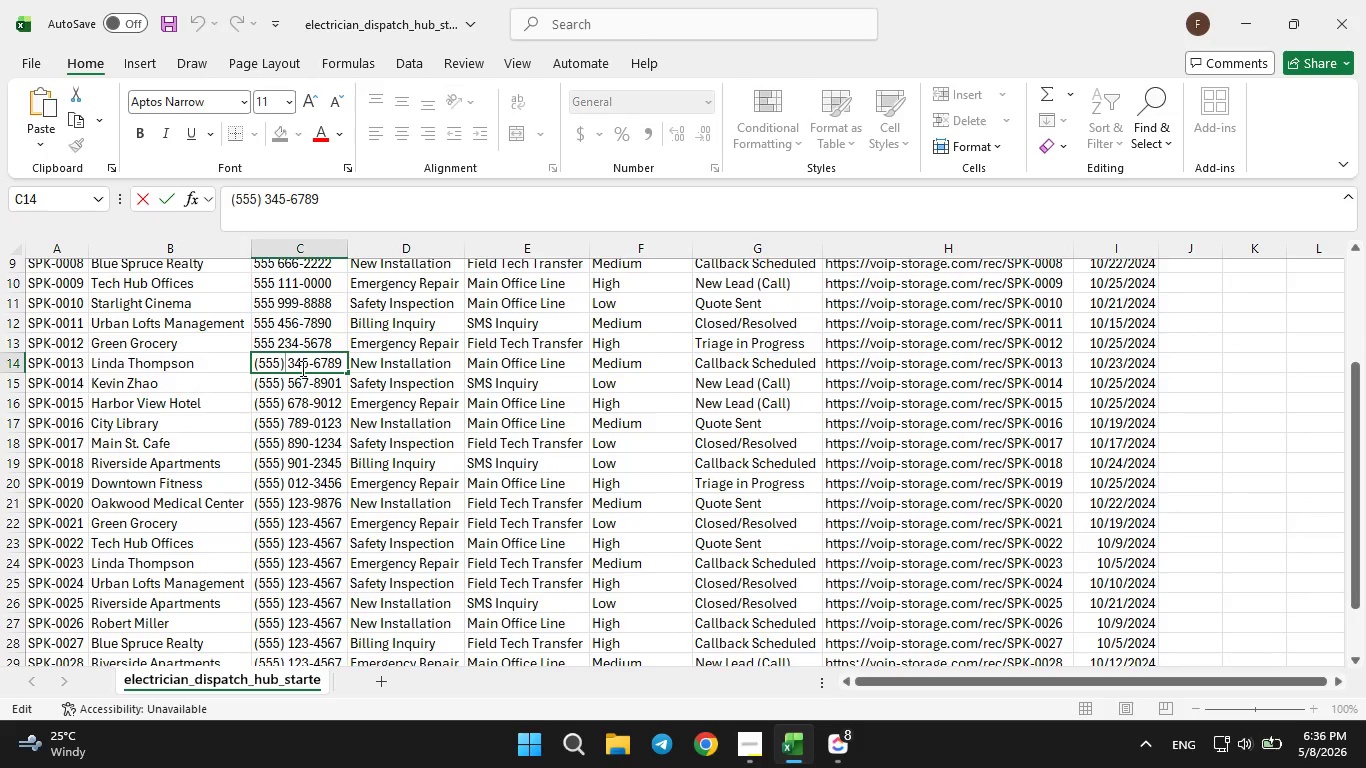 
key(ArrowLeft)
 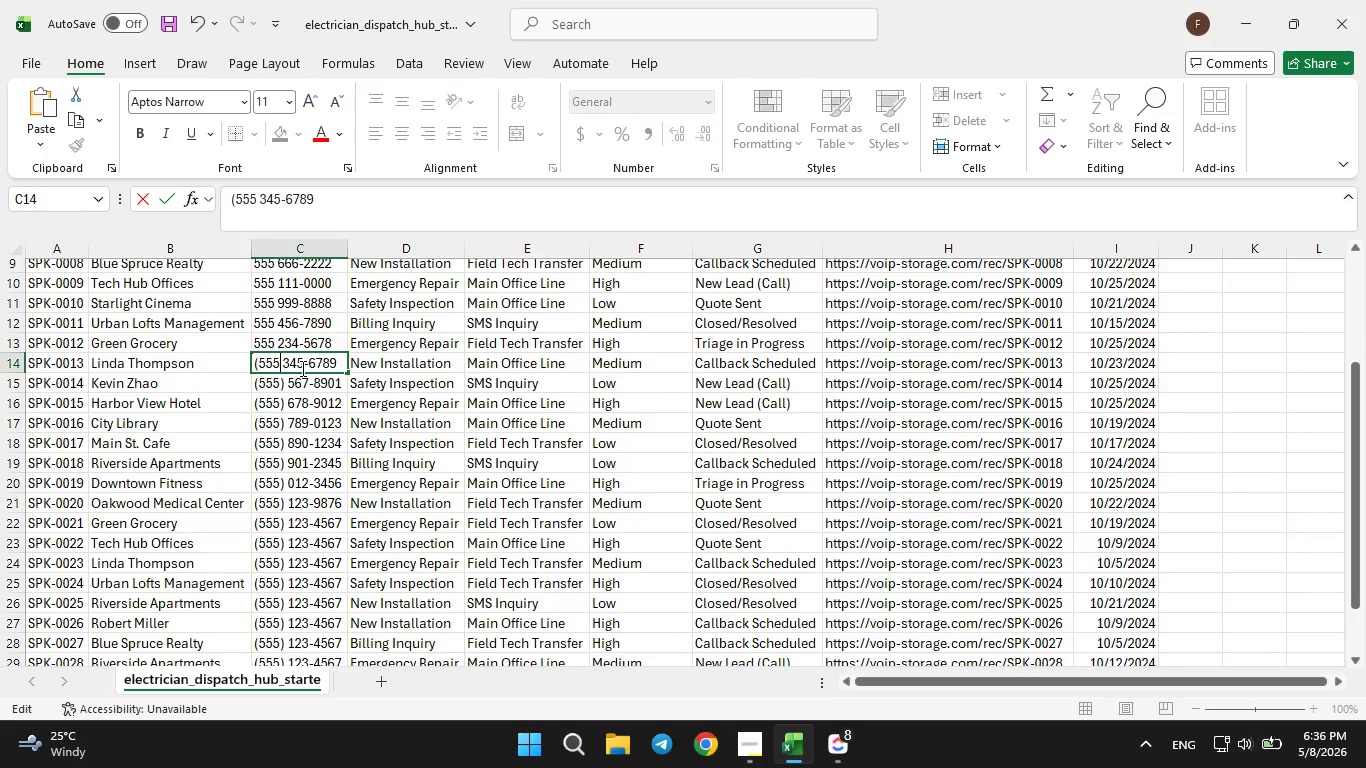 
key(Backspace)
 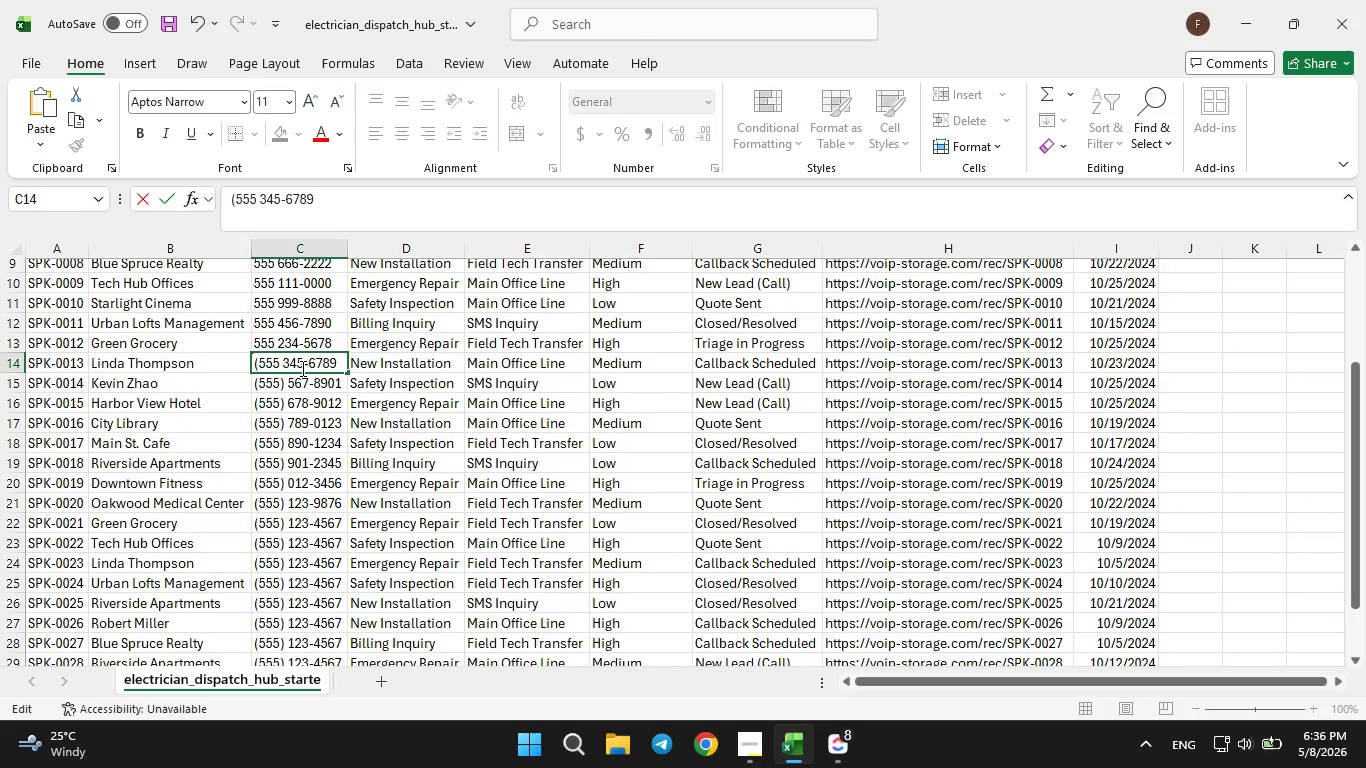 
key(ArrowLeft)
 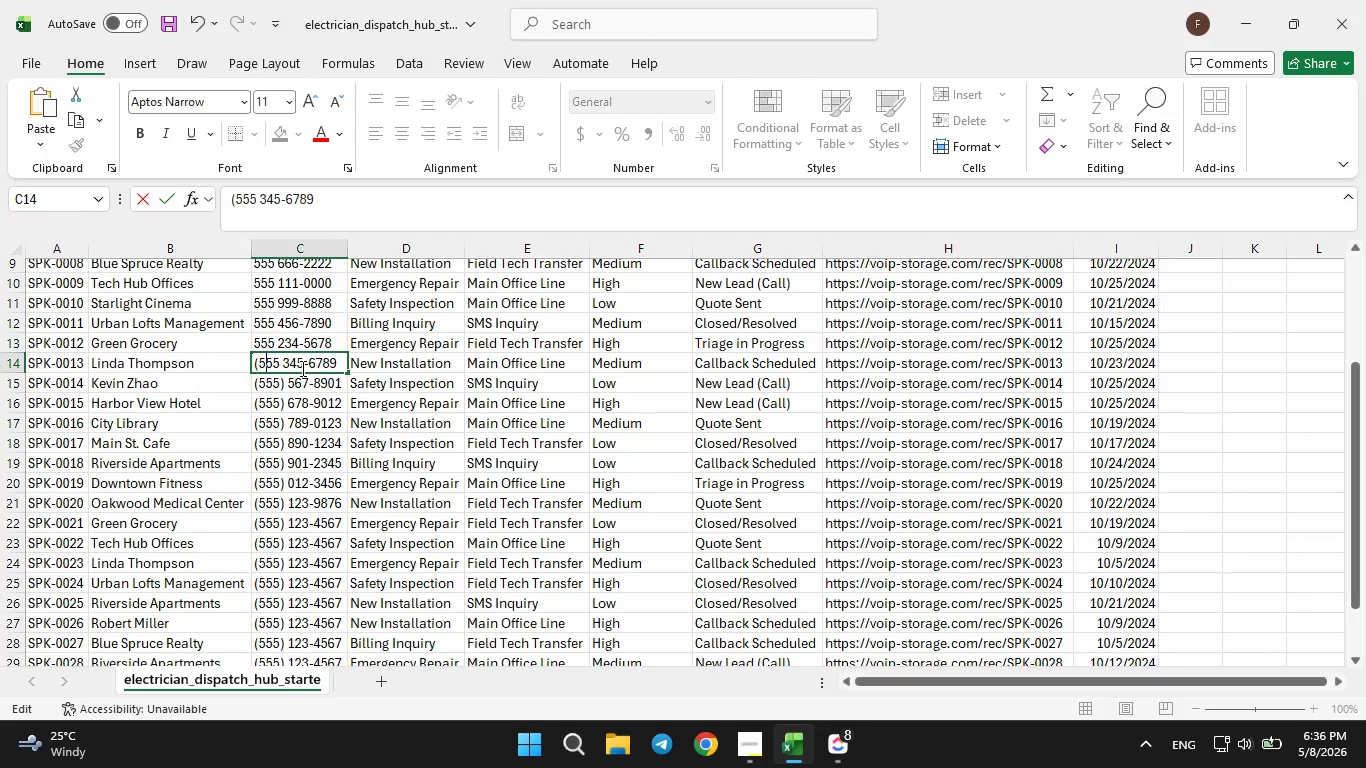 
key(ArrowLeft)
 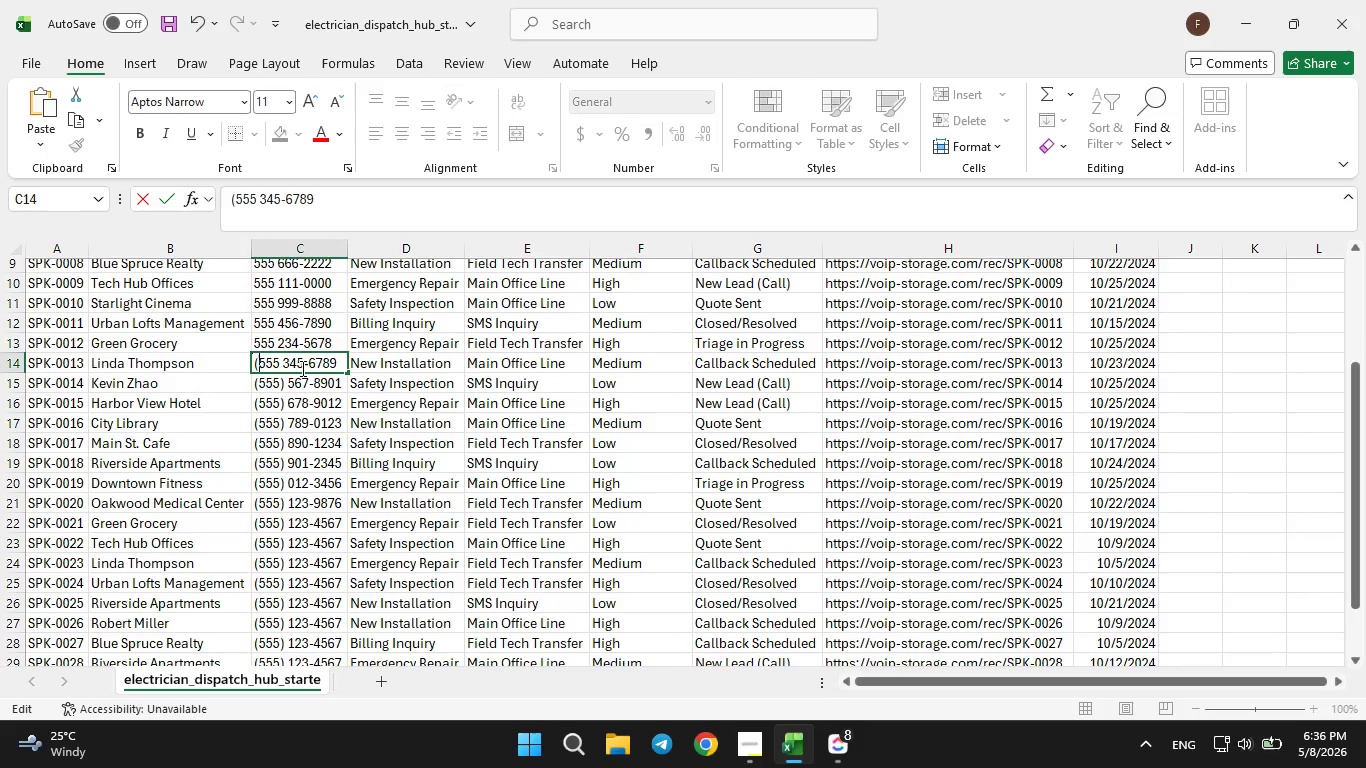 
key(ArrowLeft)
 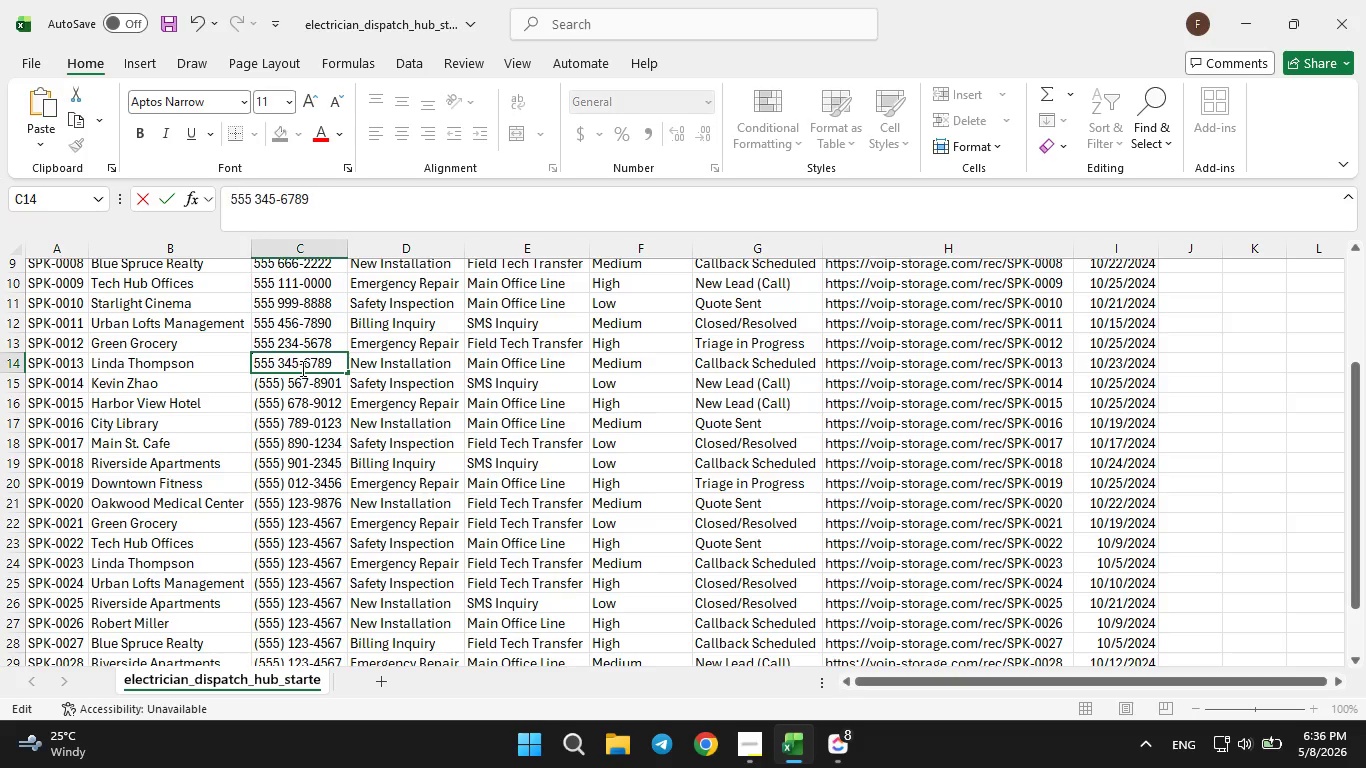 
key(Backspace)
 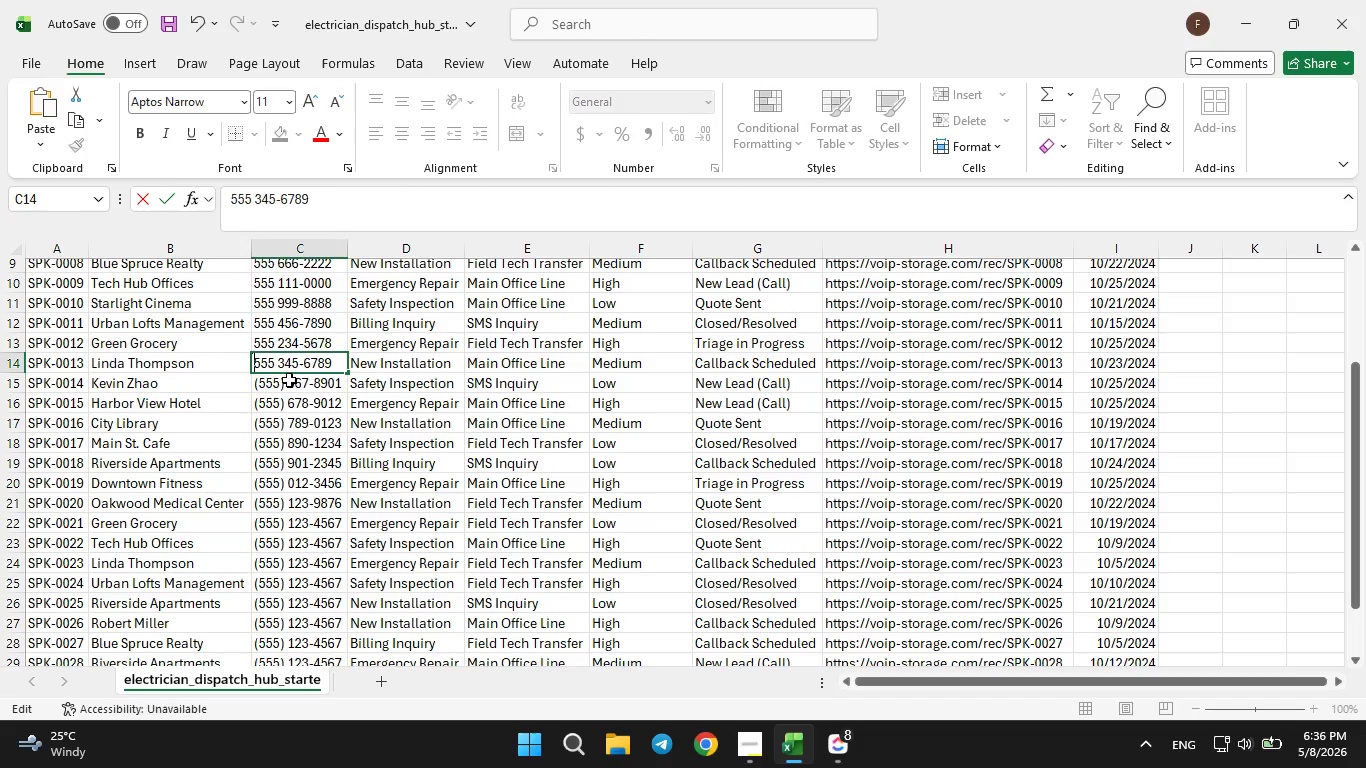 
double_click([289, 380])
 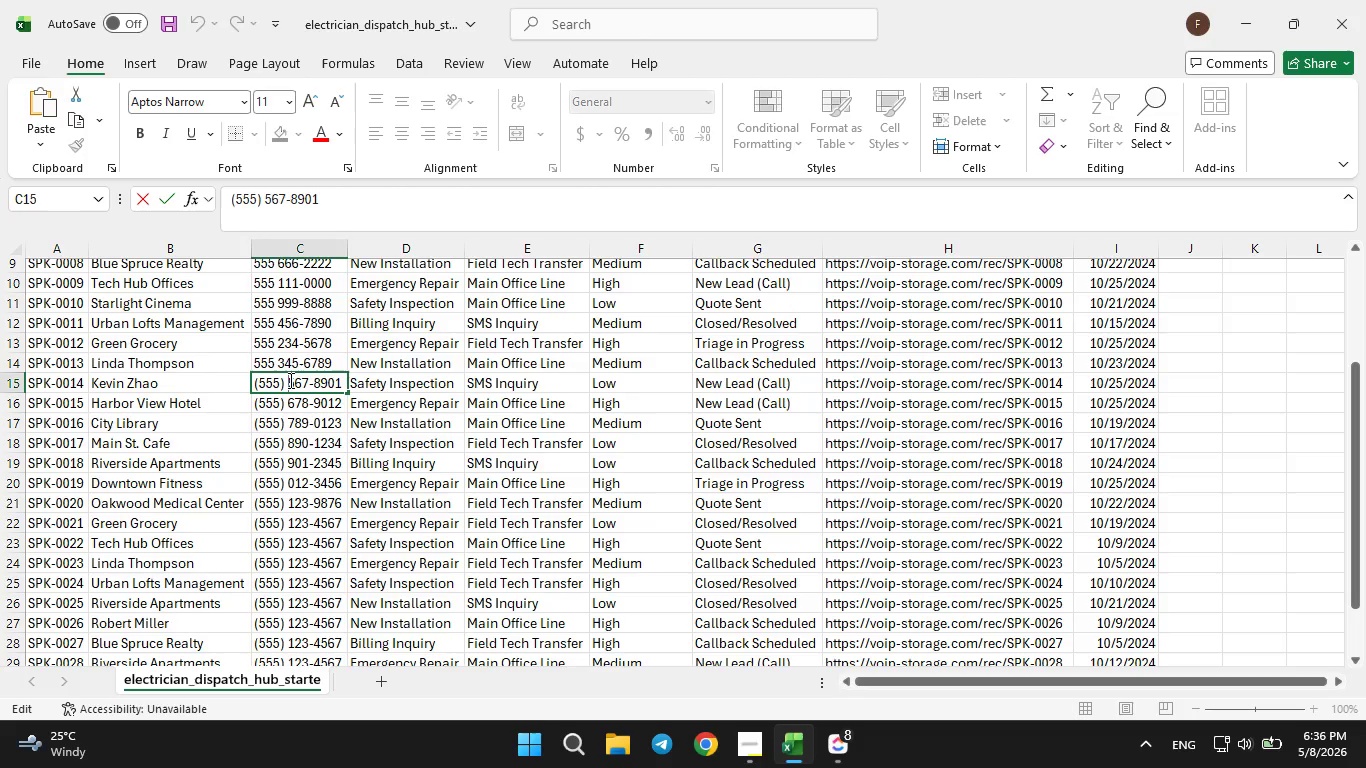 
key(ArrowLeft)
 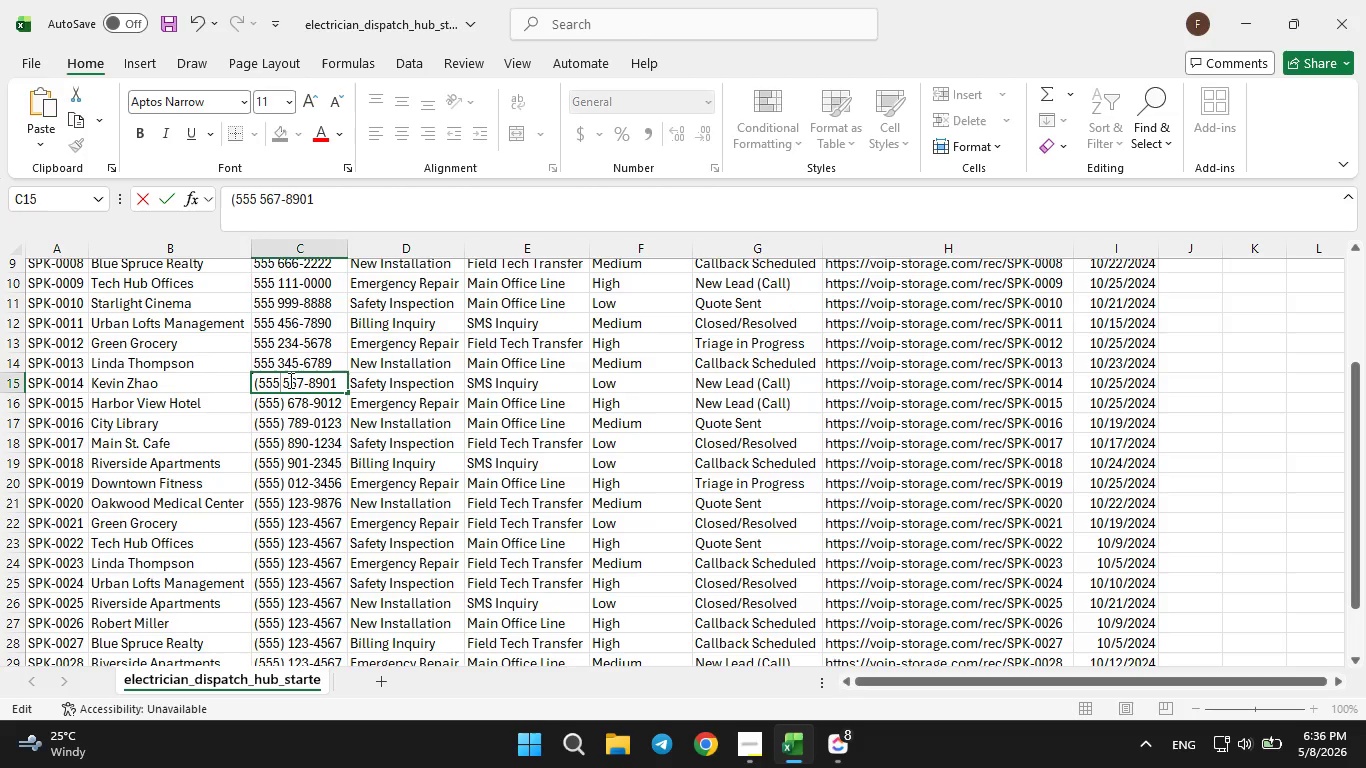 
key(Backspace)
 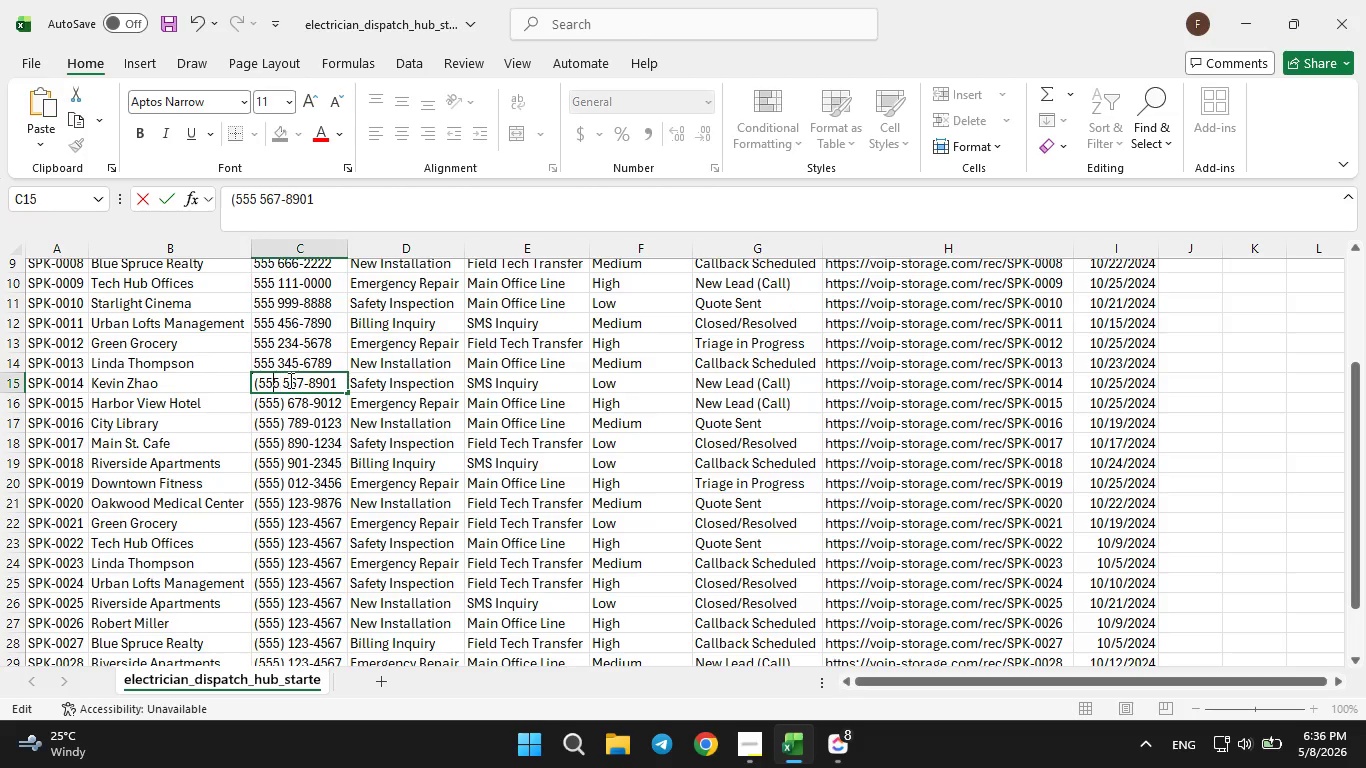 
key(ArrowLeft)
 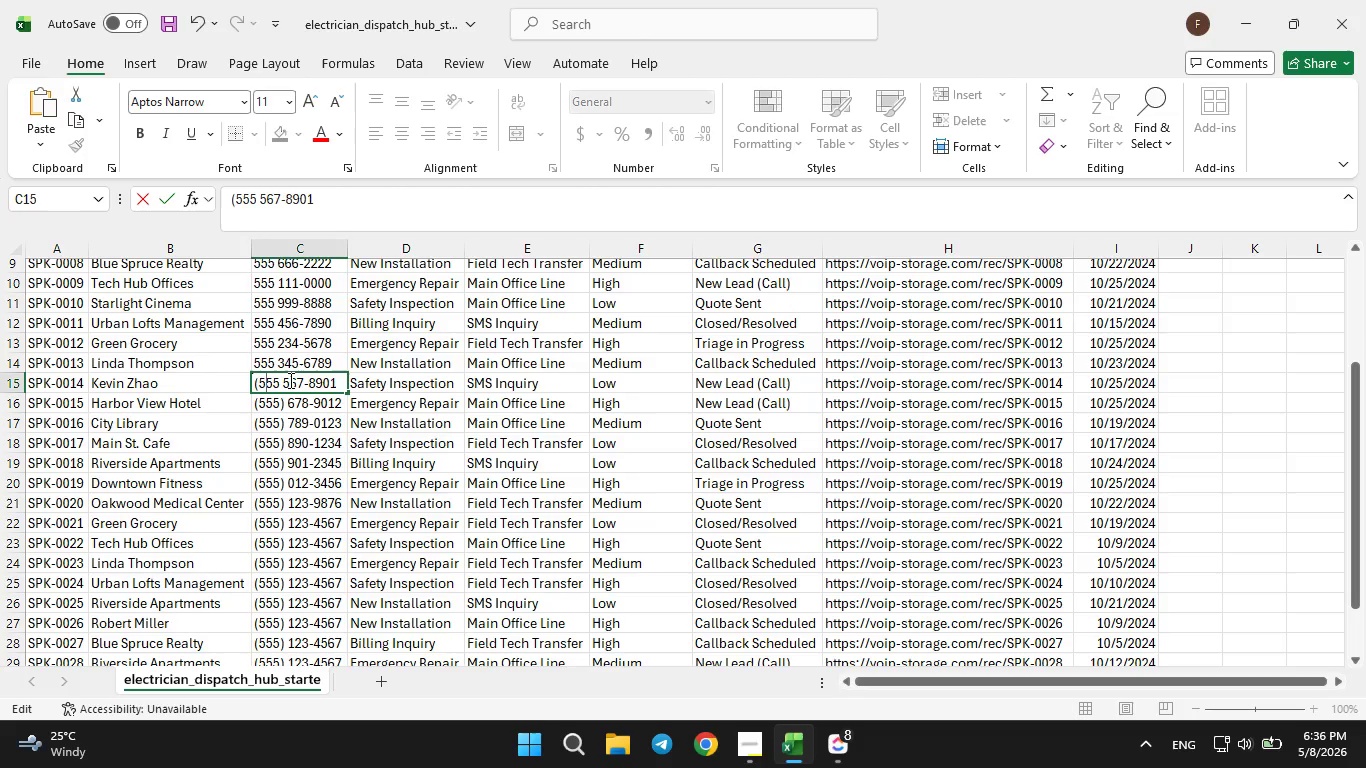 
key(ArrowLeft)
 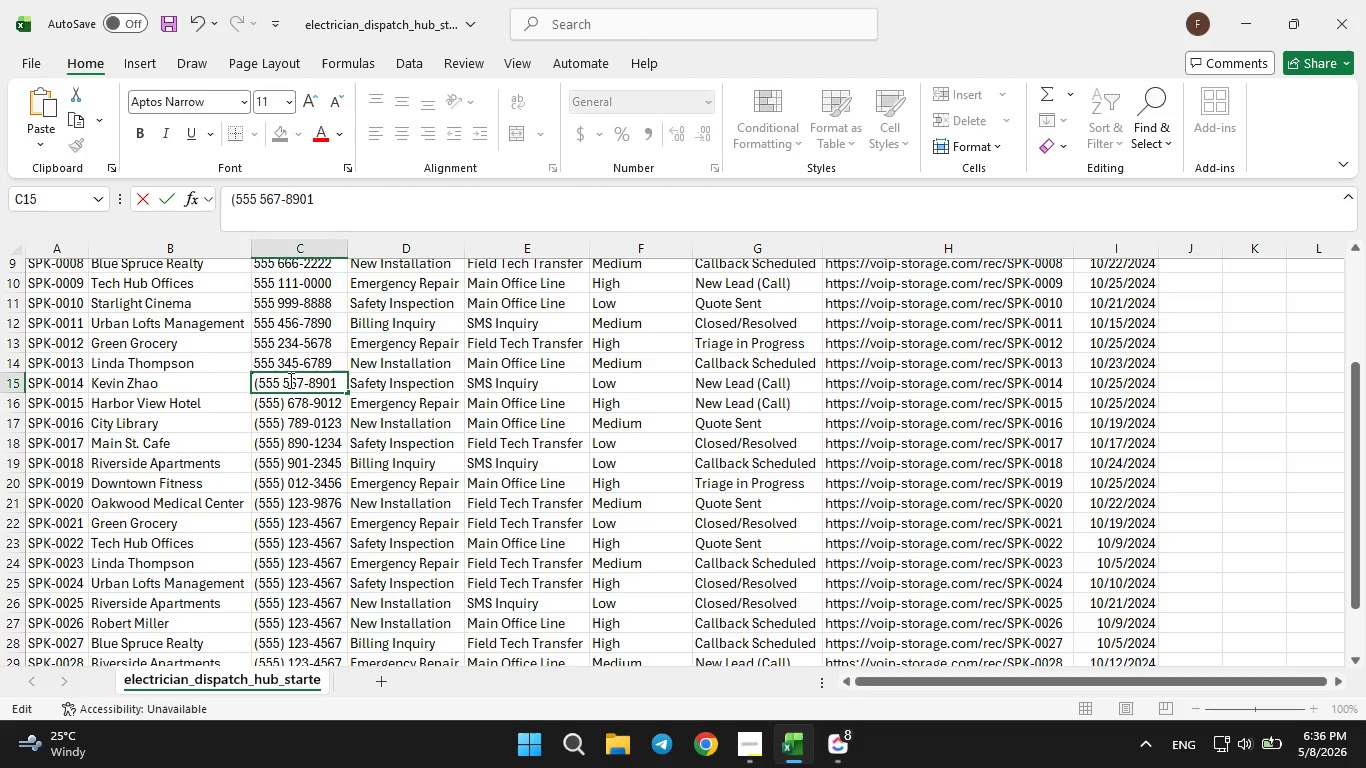 
key(ArrowLeft)
 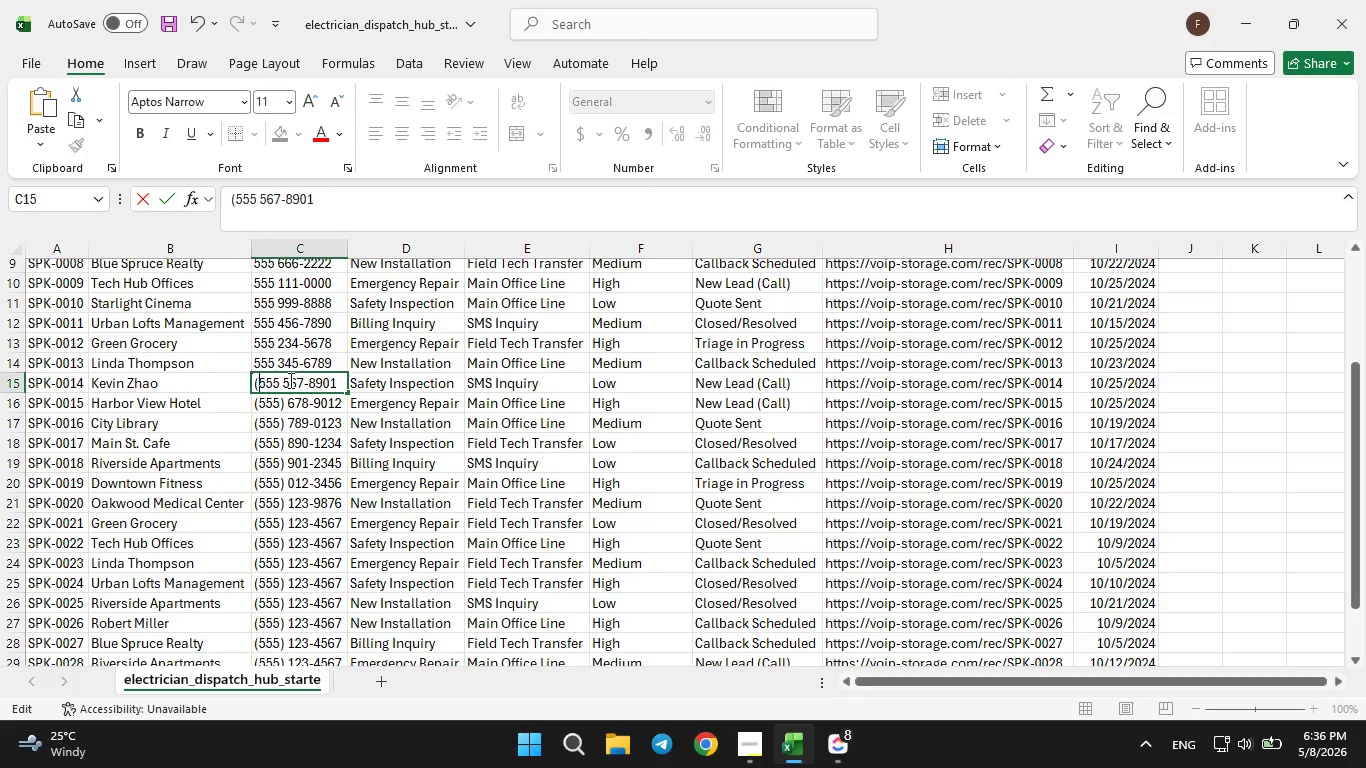 
key(Backspace)
 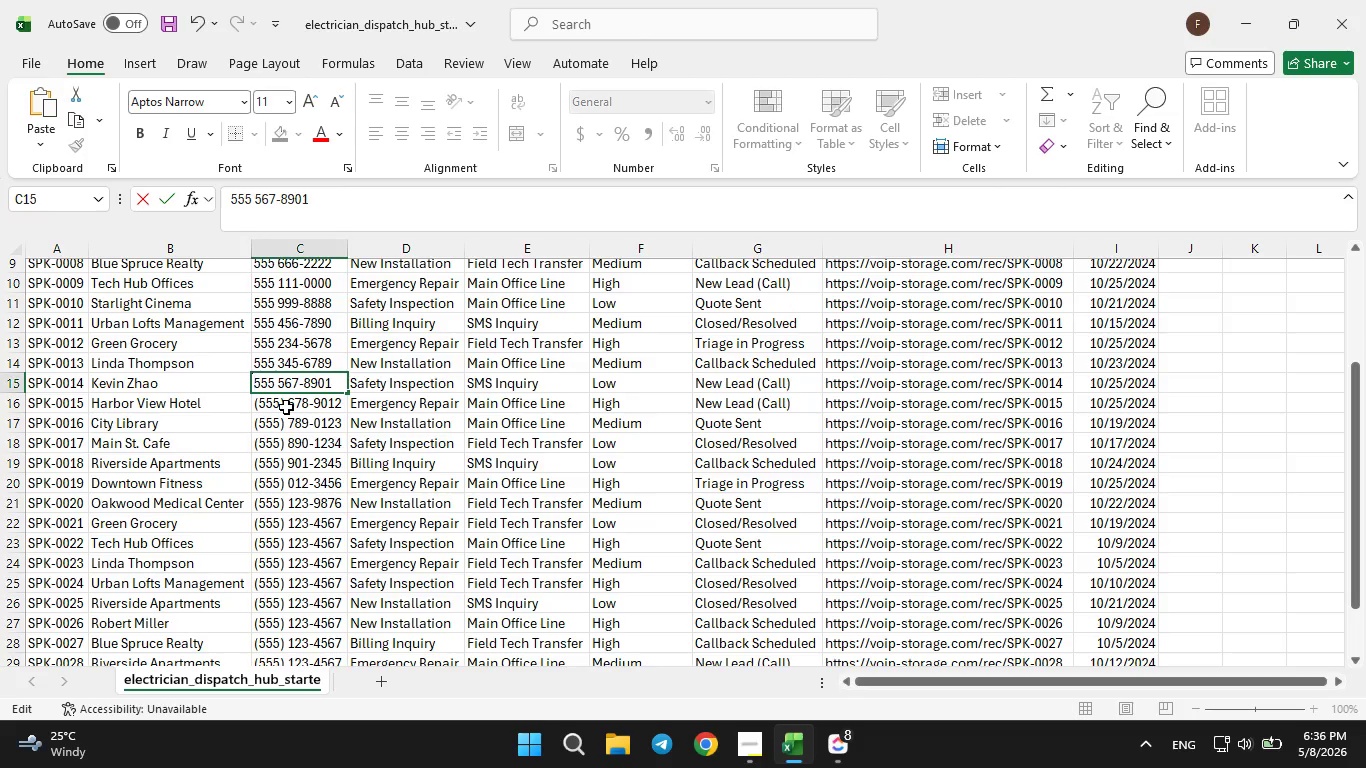 
double_click([286, 407])
 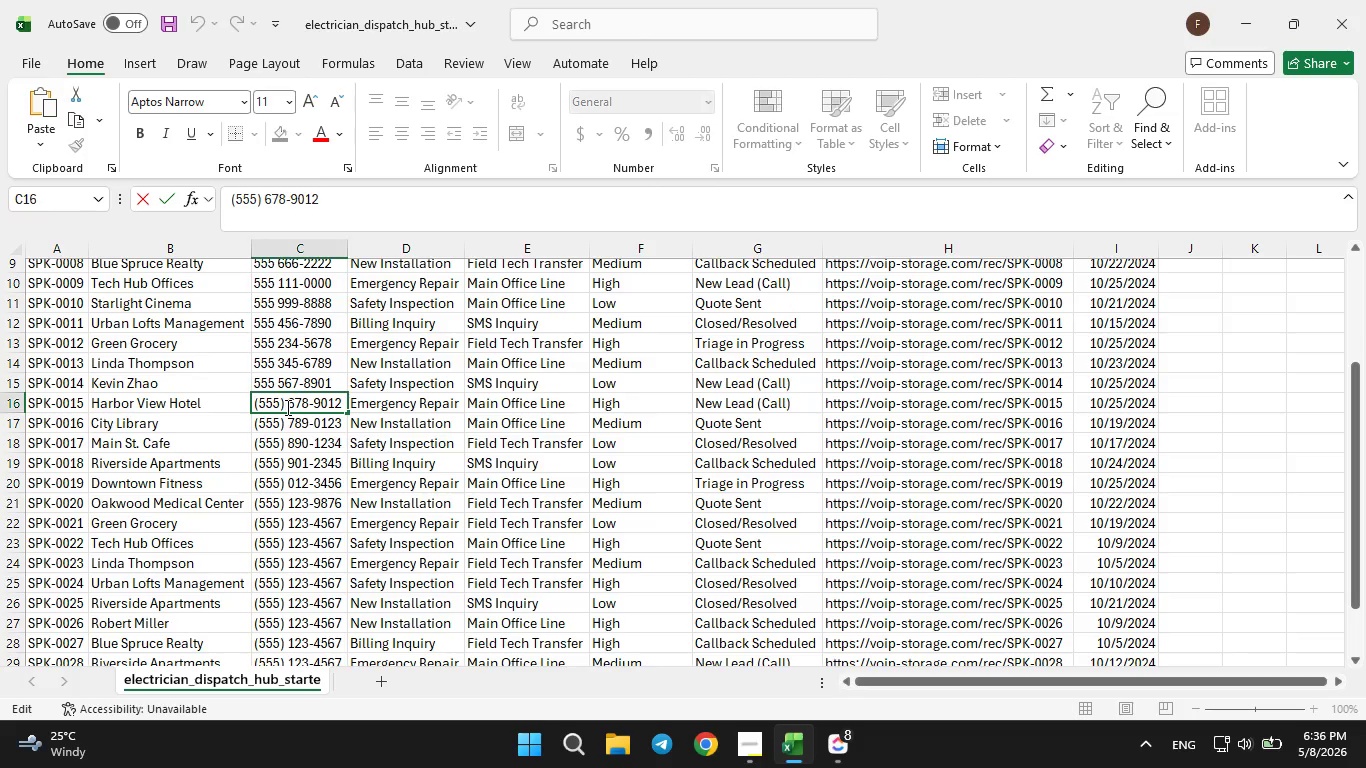 
key(Backspace)
 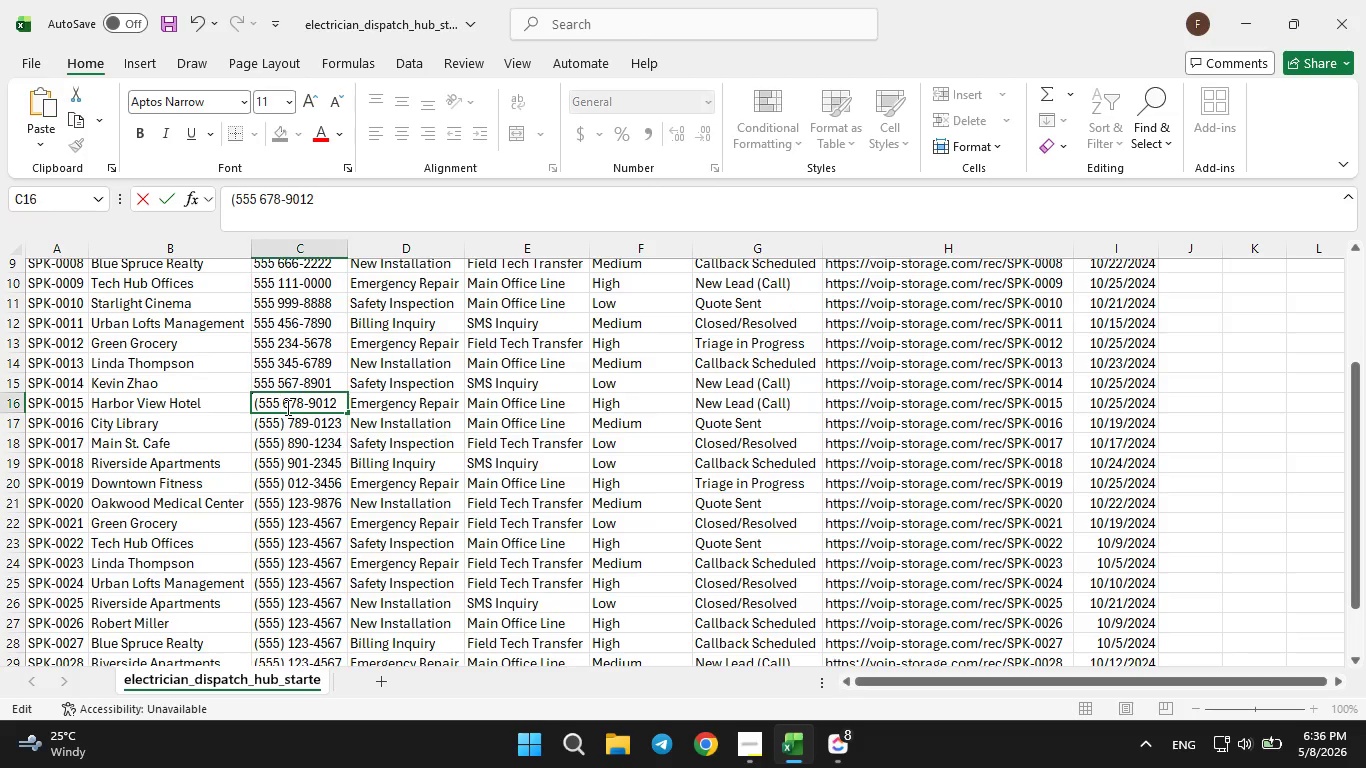 
key(ArrowLeft)
 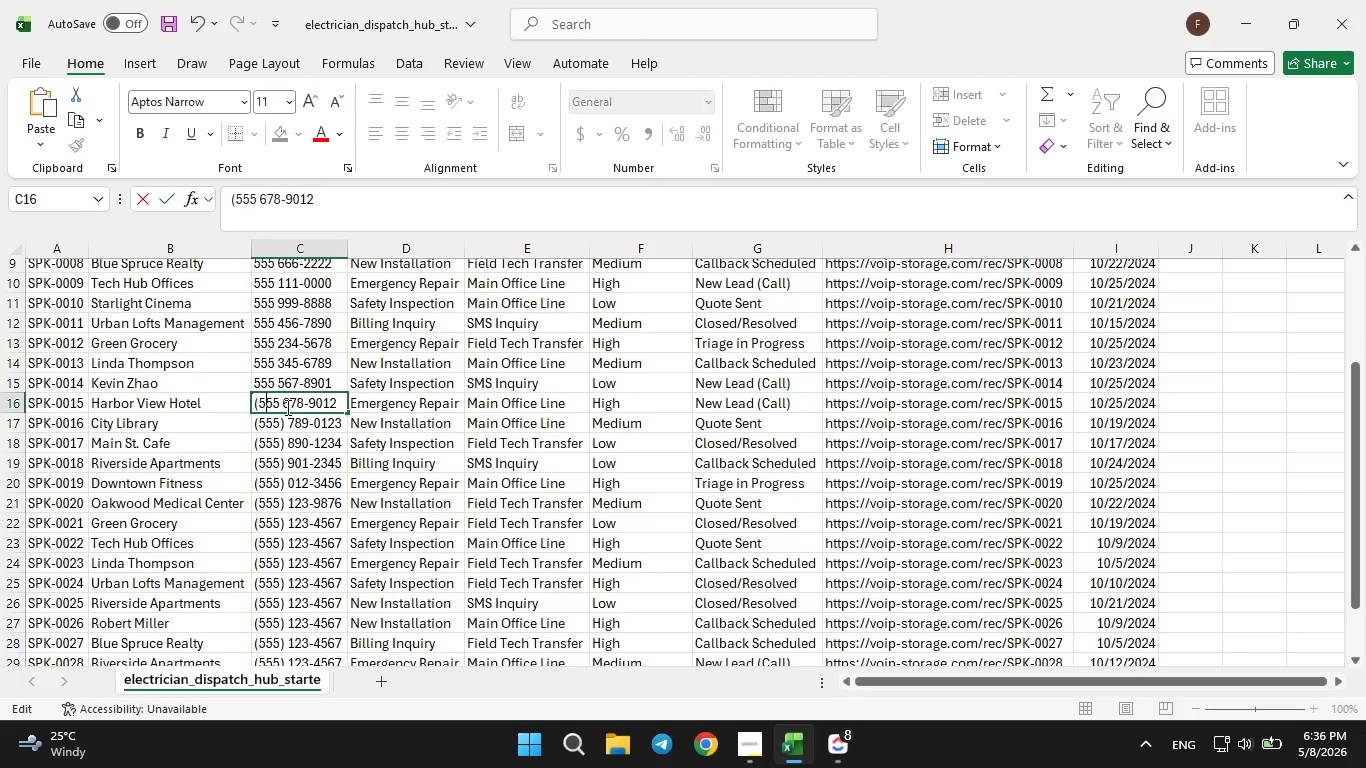 
key(ArrowLeft)
 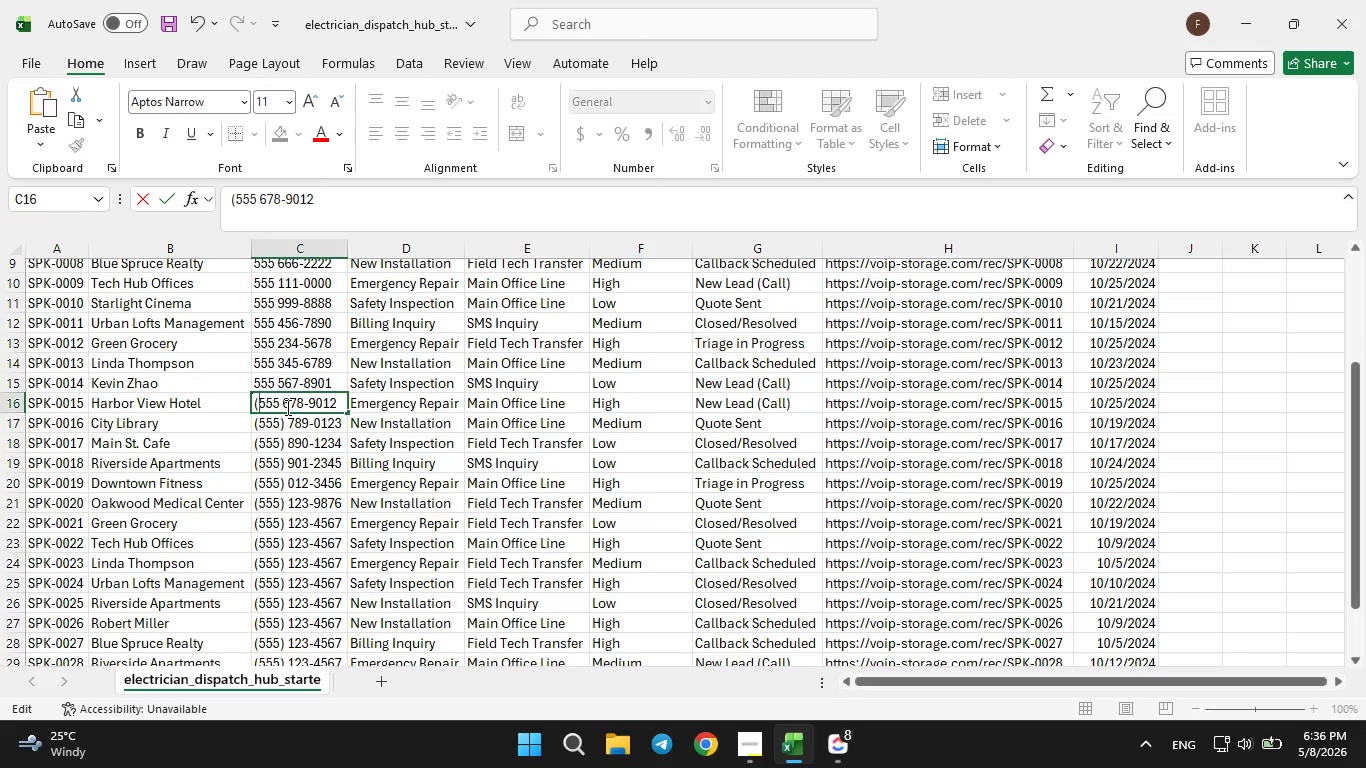 
key(ArrowLeft)
 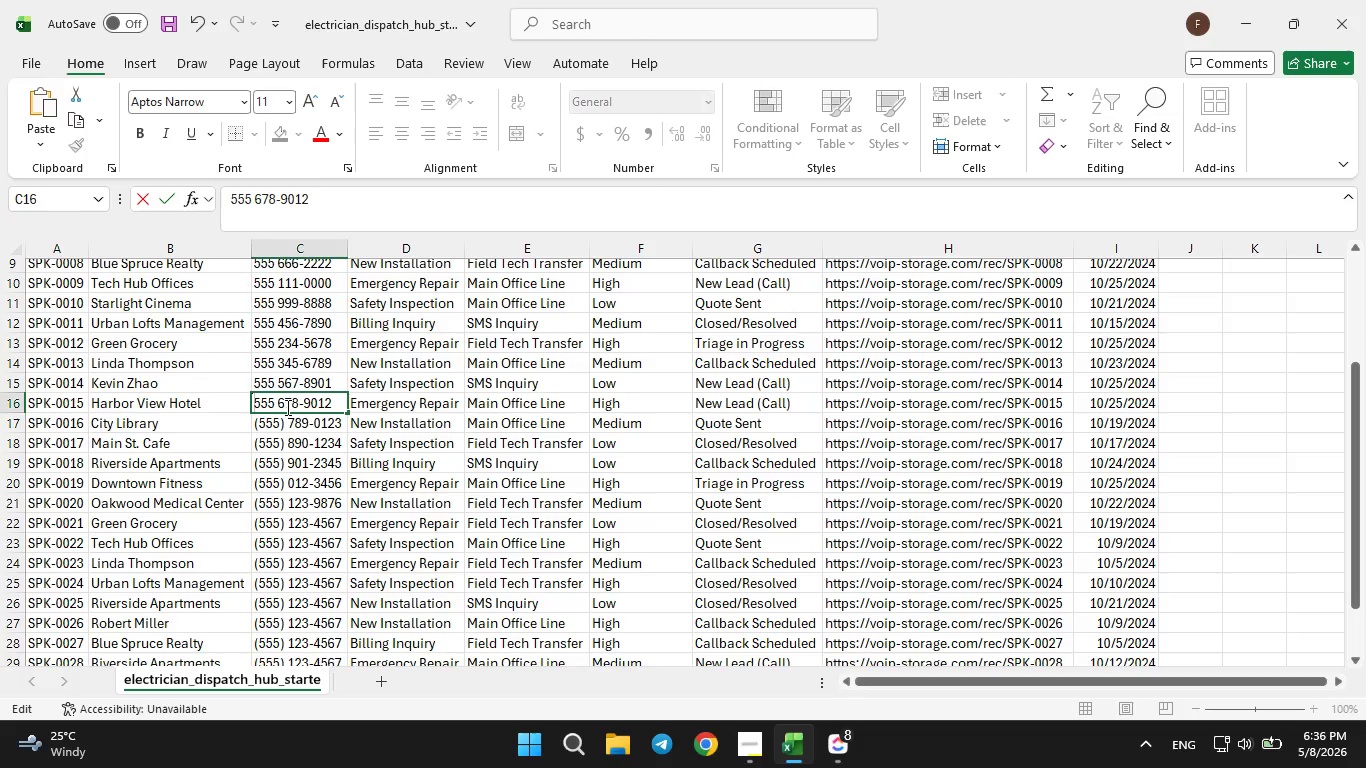 
key(Backspace)
 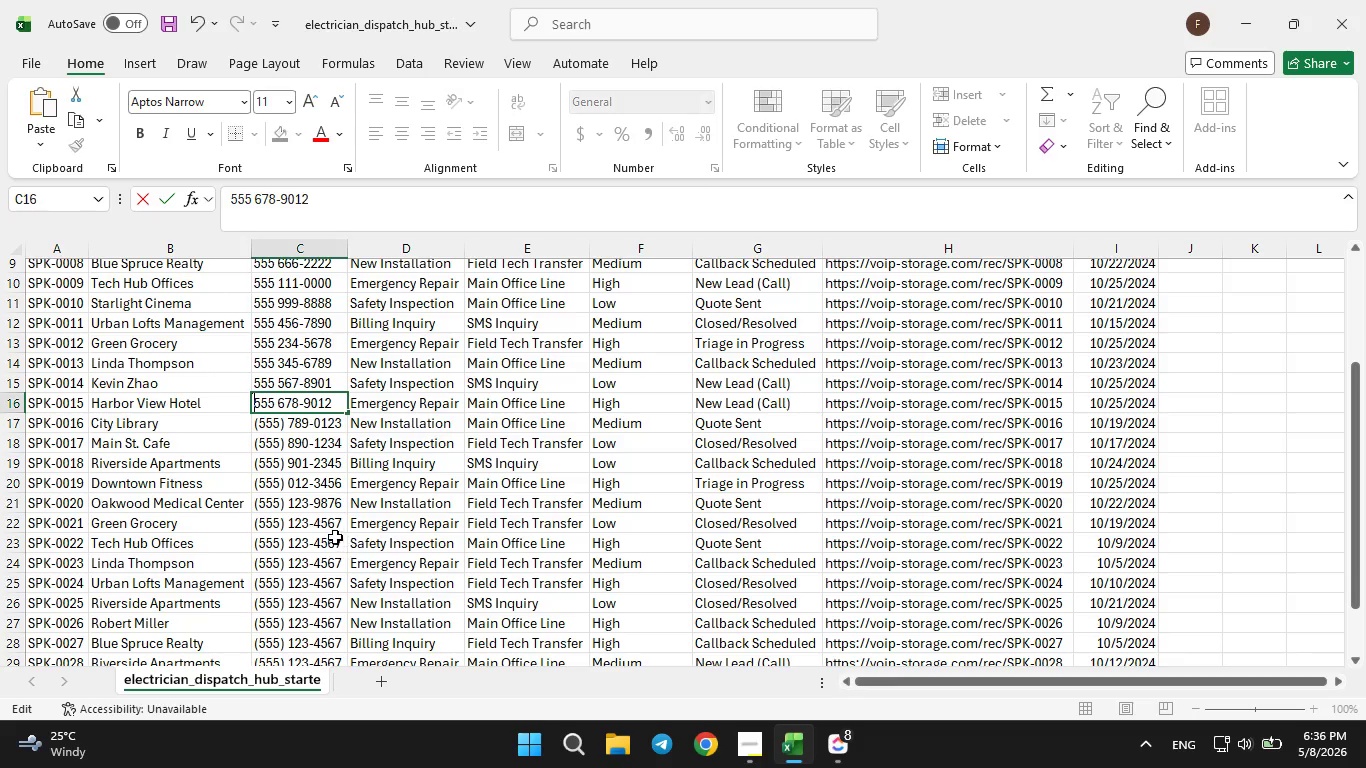 
left_click([322, 529])
 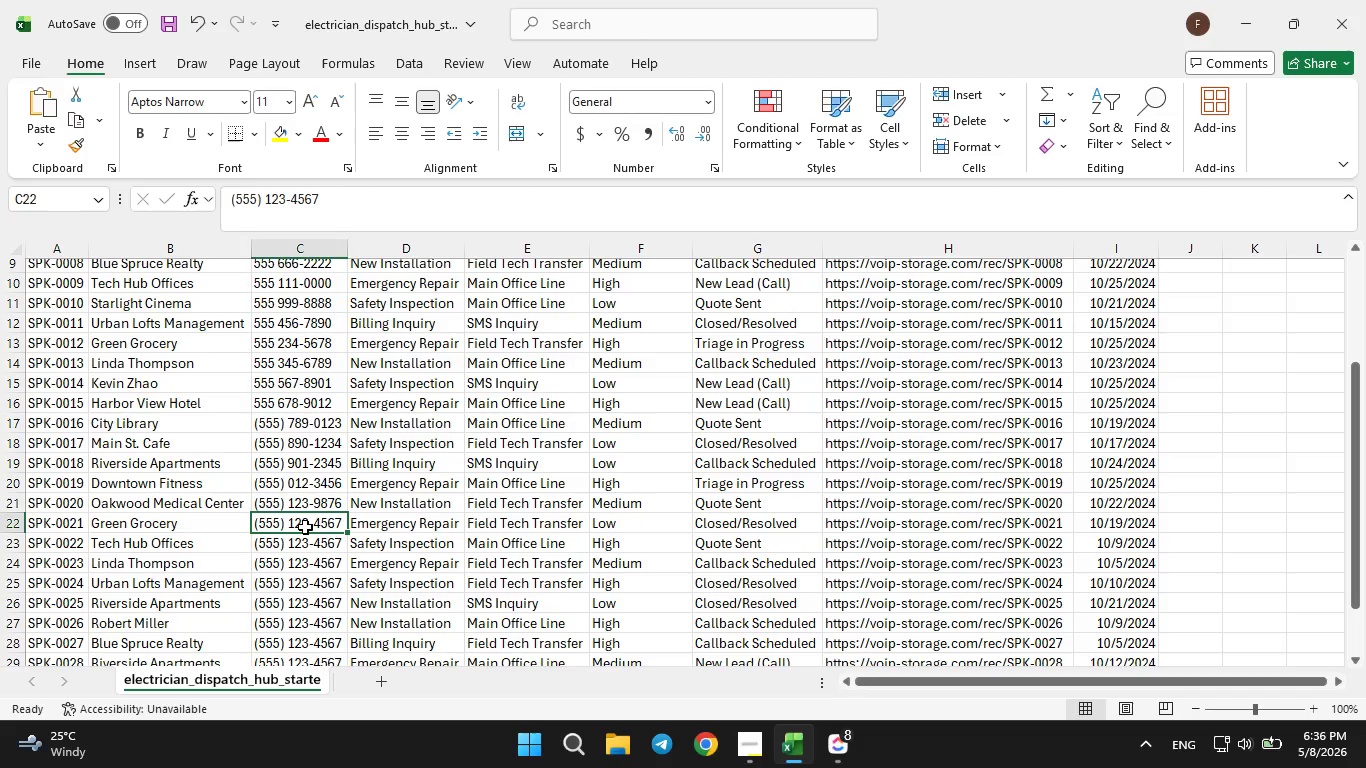 
double_click([305, 527])
 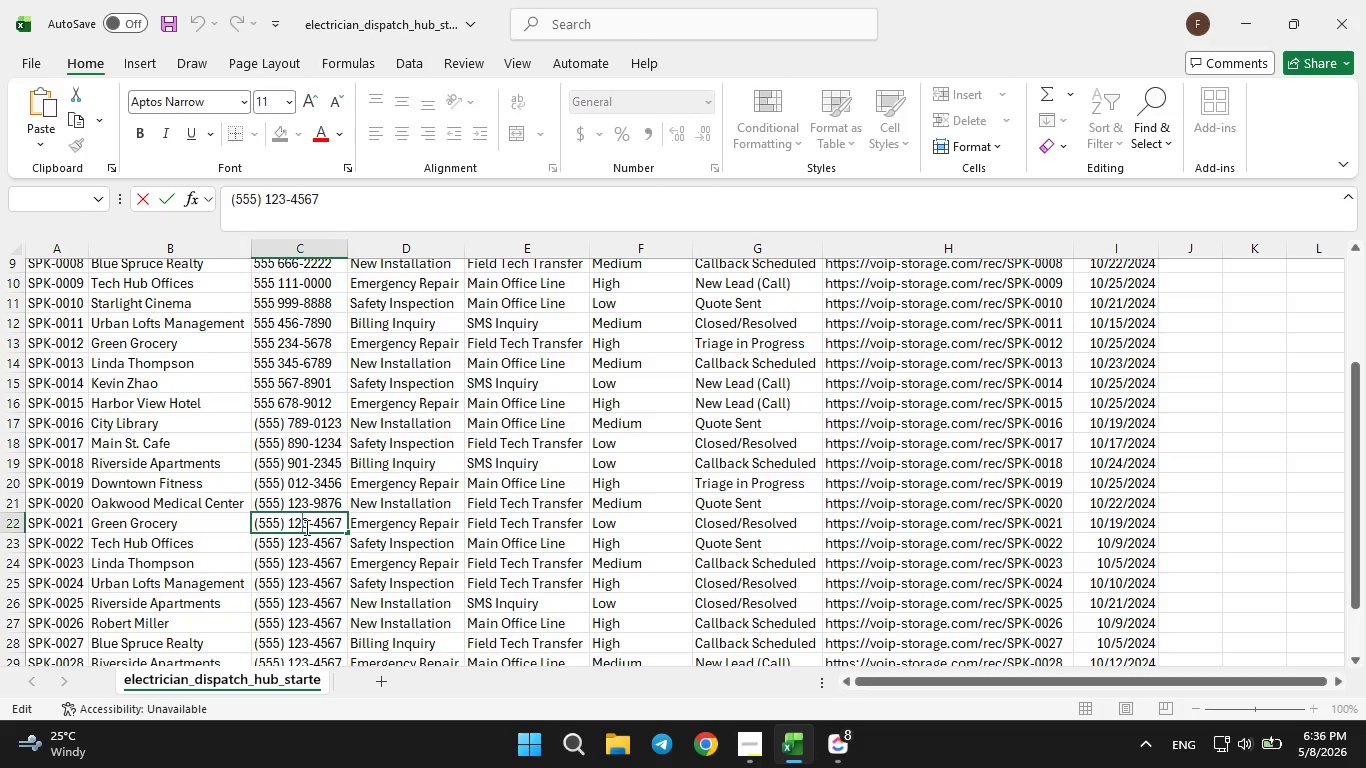 
key(ArrowLeft)
 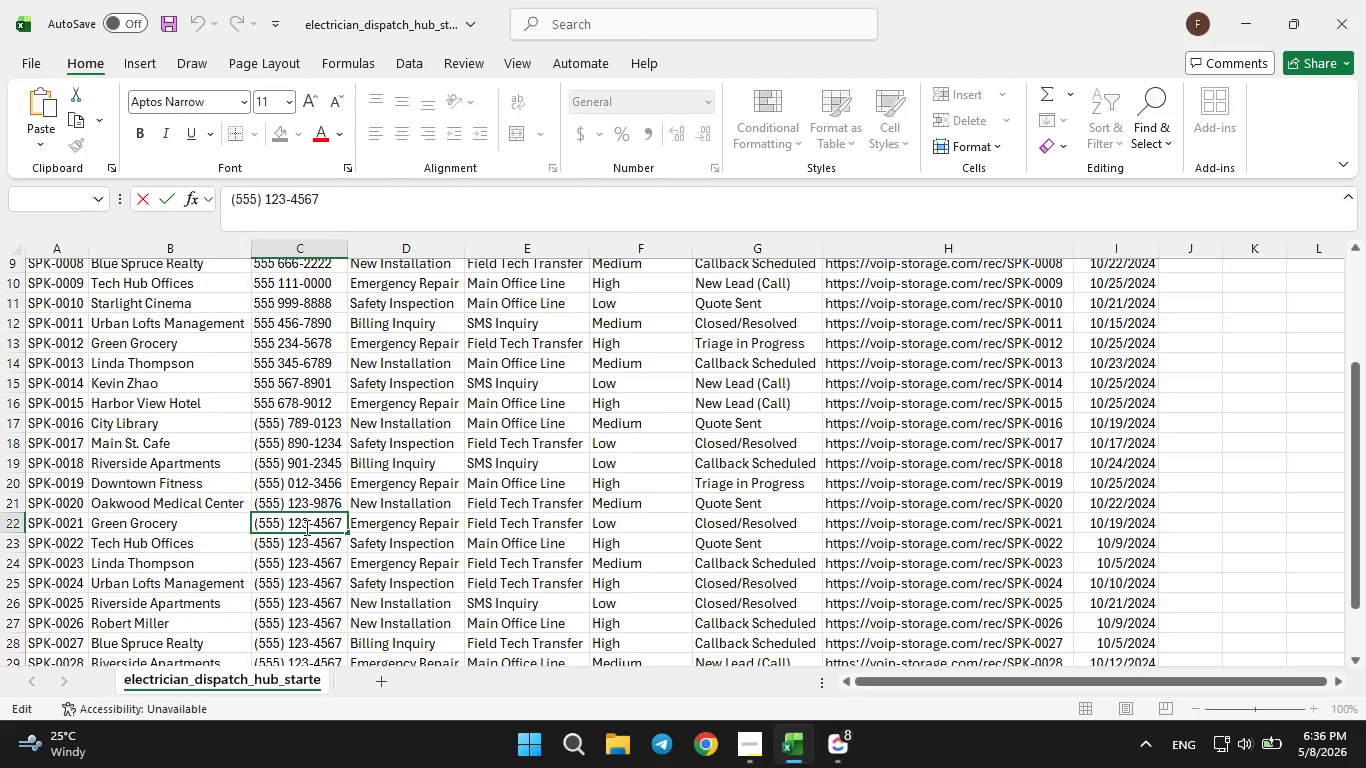 
key(ArrowLeft)
 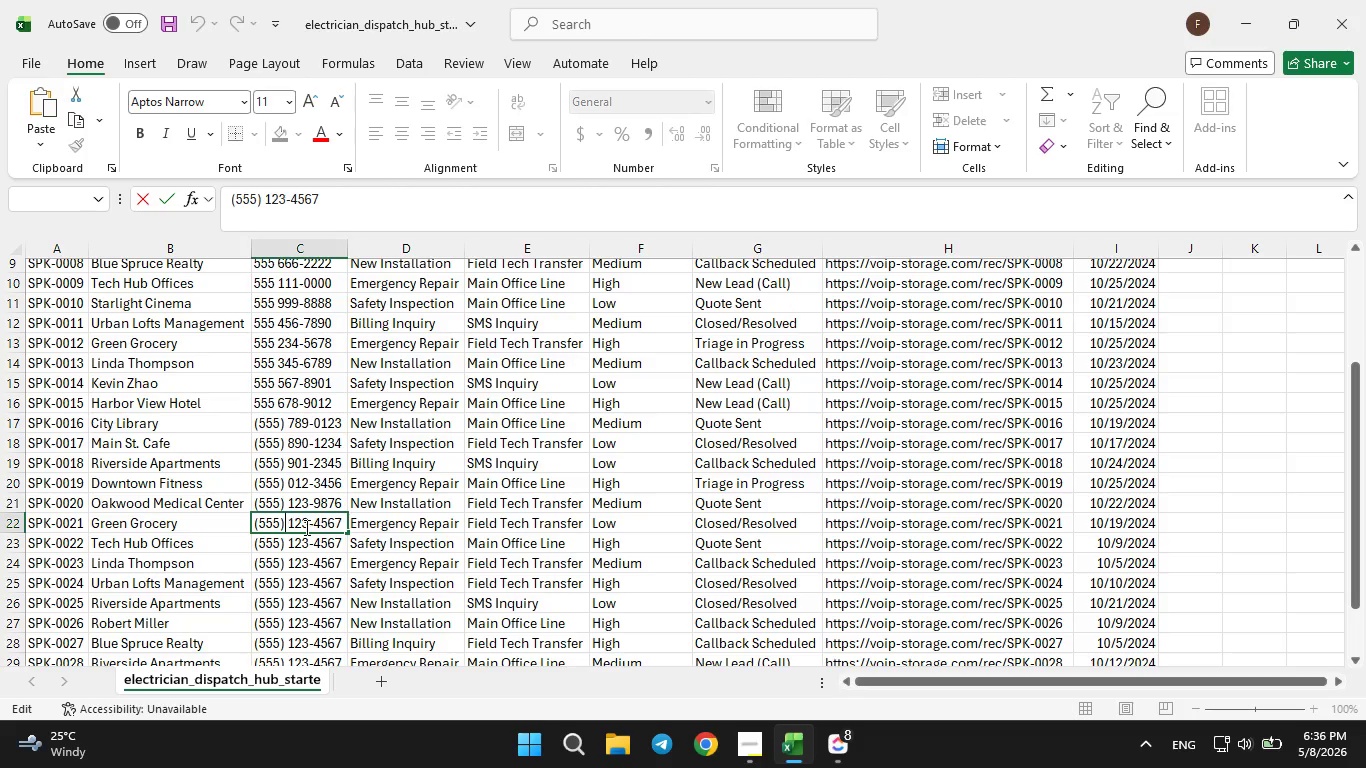 
key(ArrowLeft)
 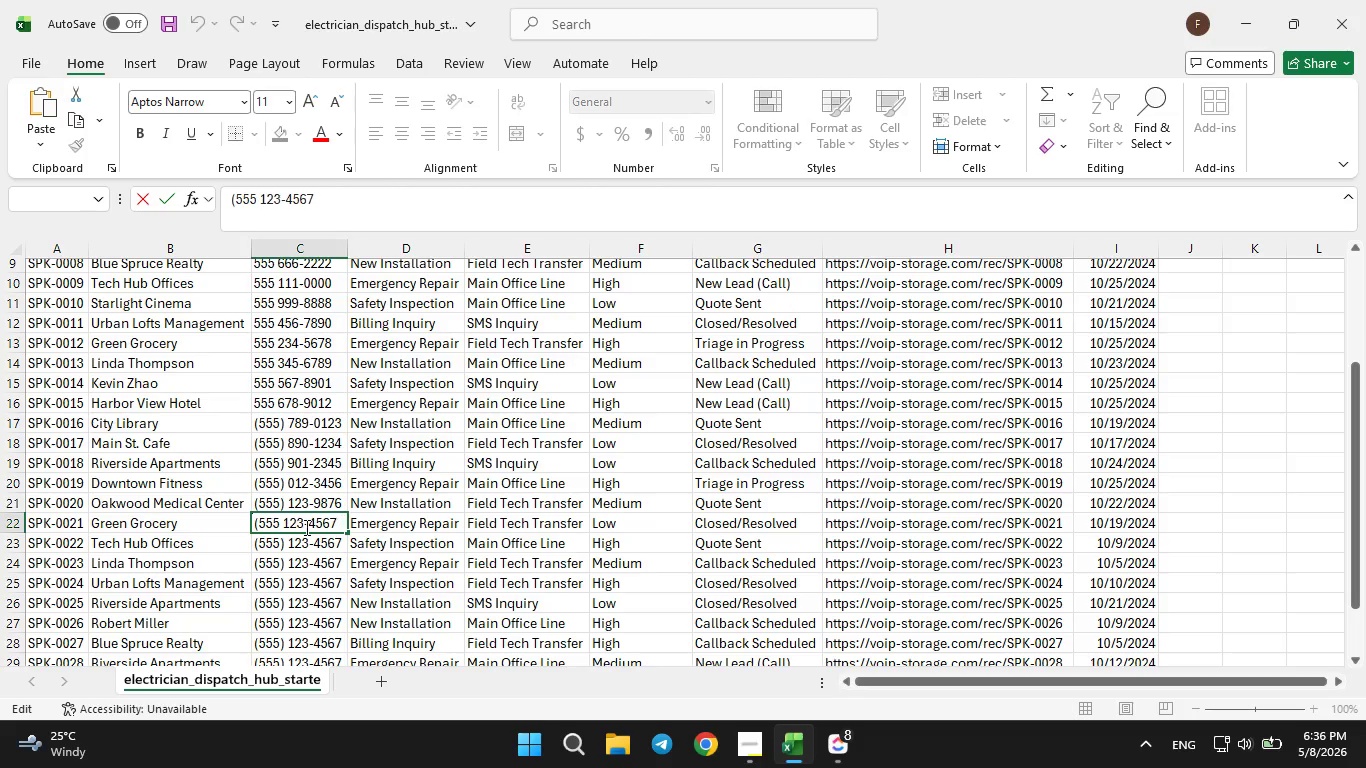 
key(Backspace)
 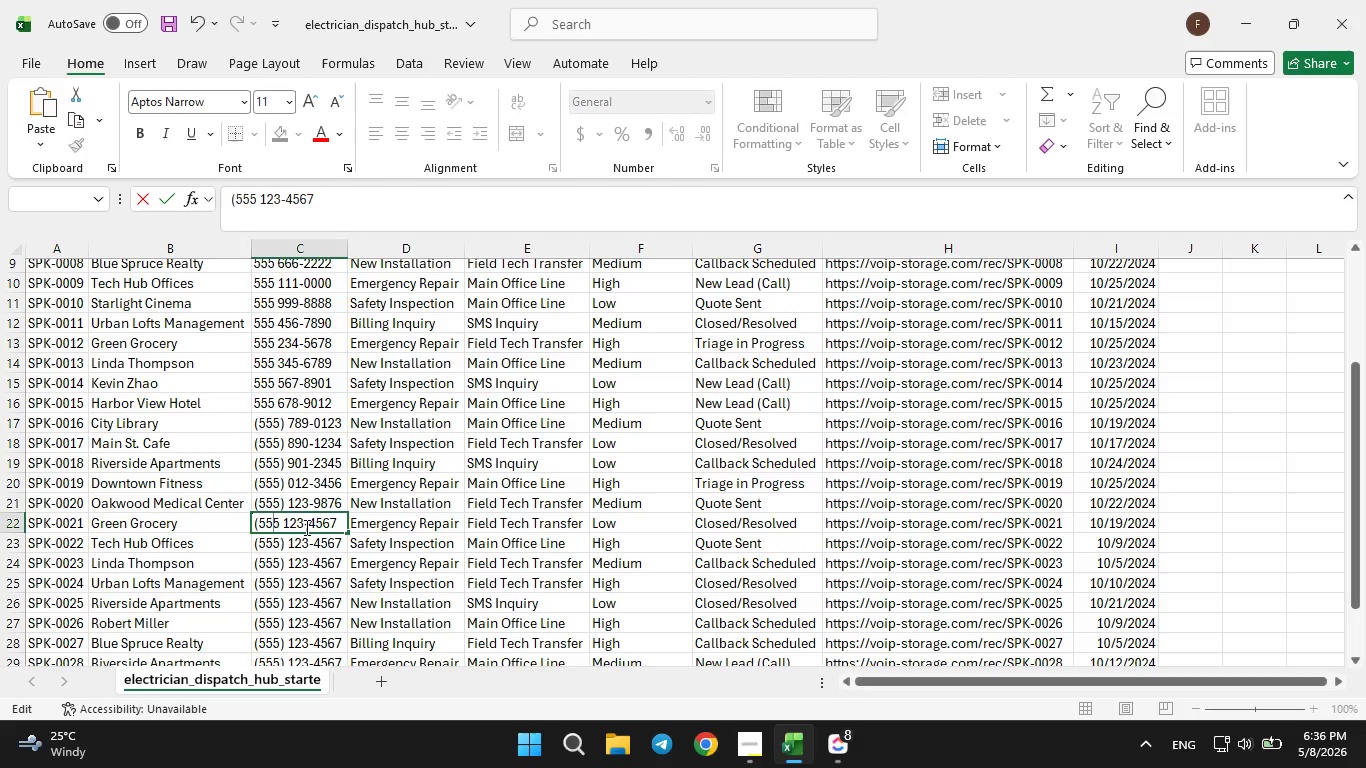 
key(ArrowLeft)
 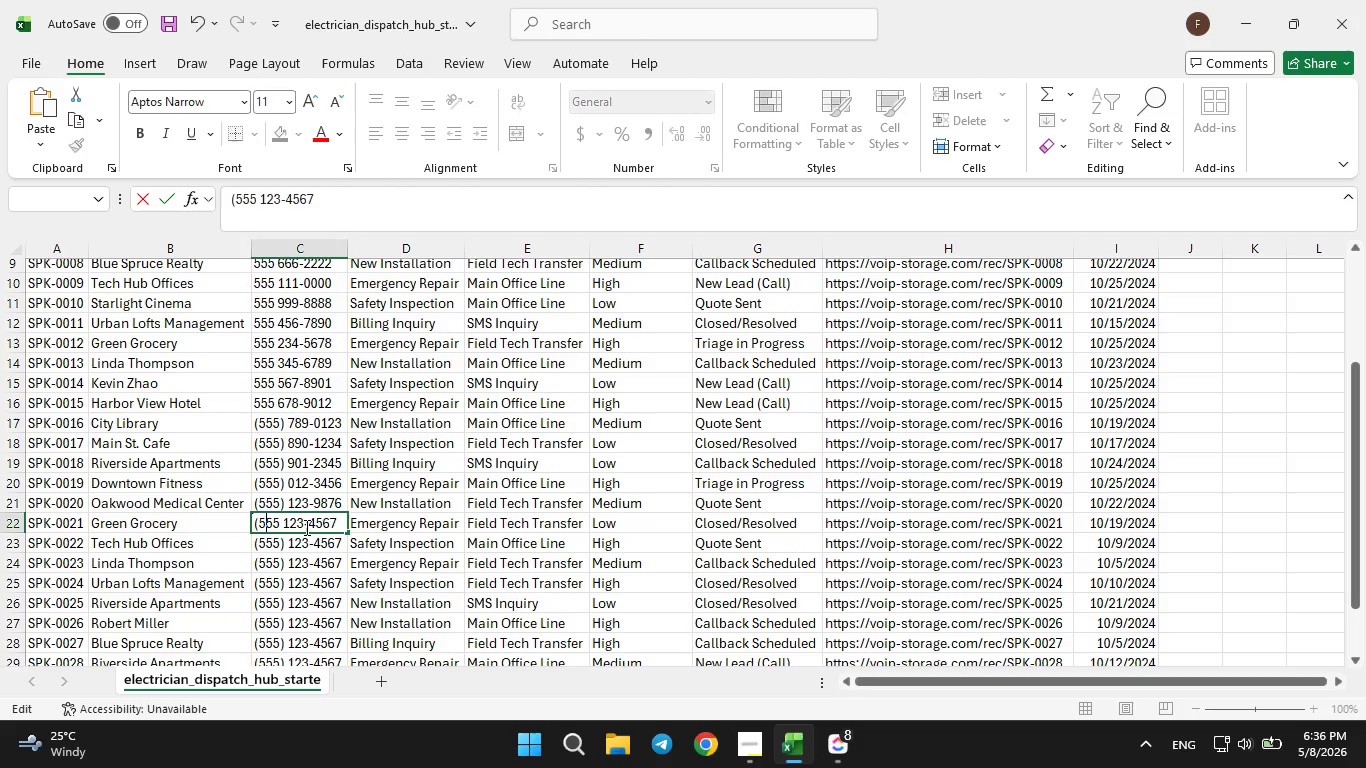 
key(ArrowLeft)
 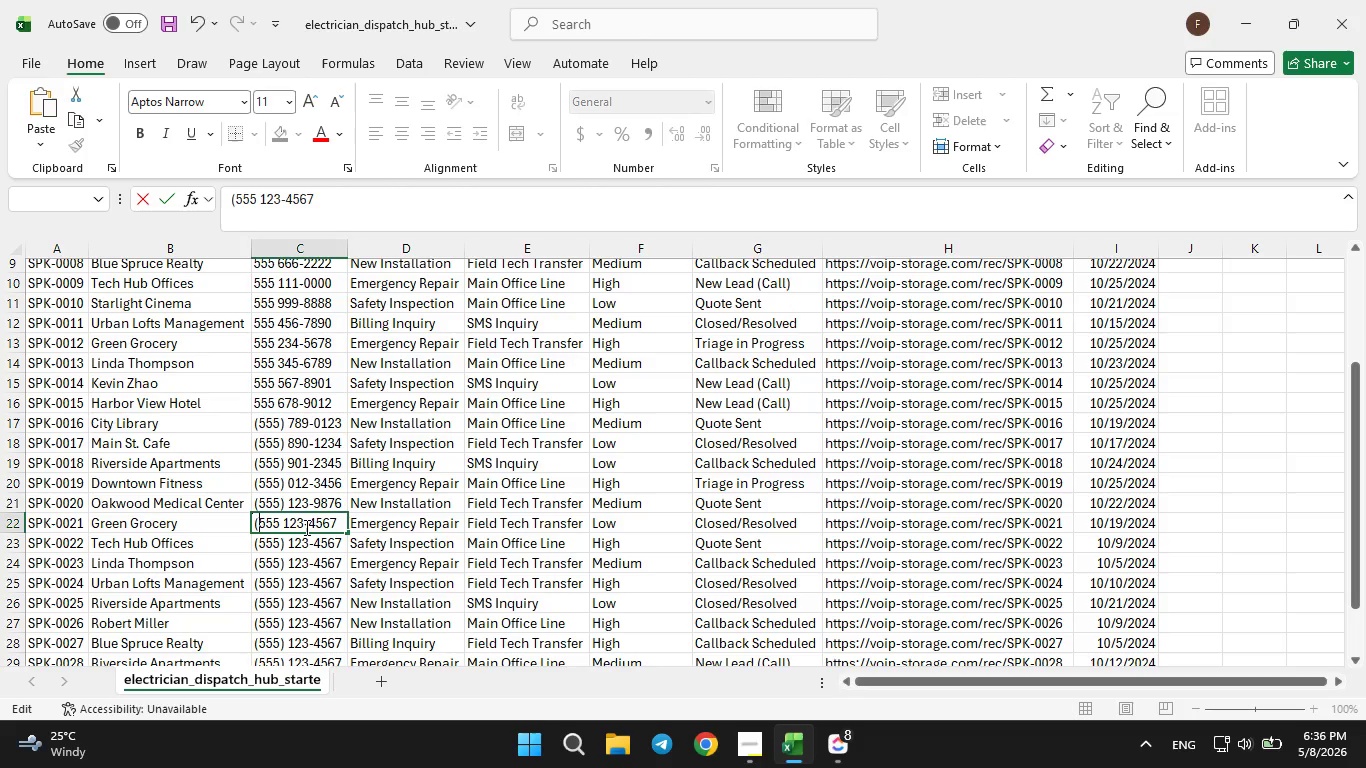 
key(ArrowLeft)
 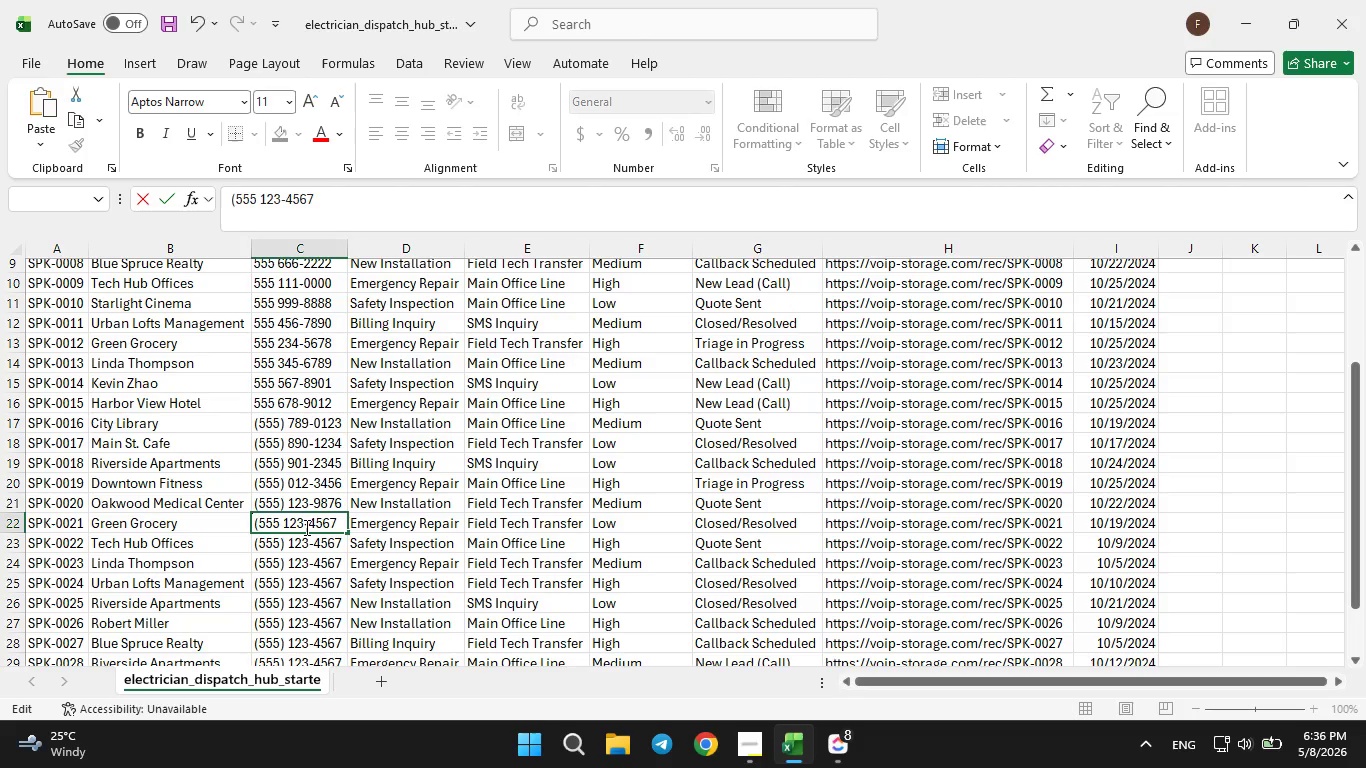 
key(Backspace)
 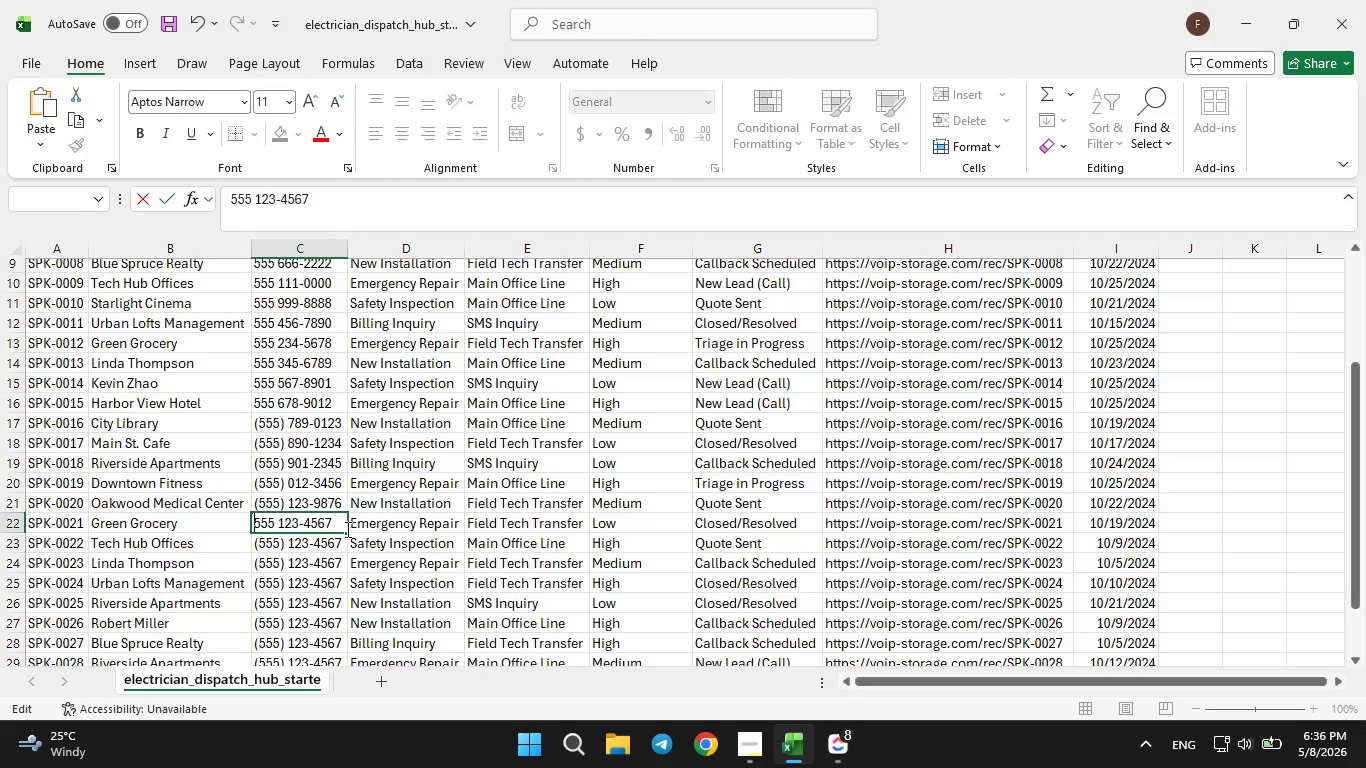 
left_click_drag(start_coordinate=[346, 533], to_coordinate=[350, 604])
 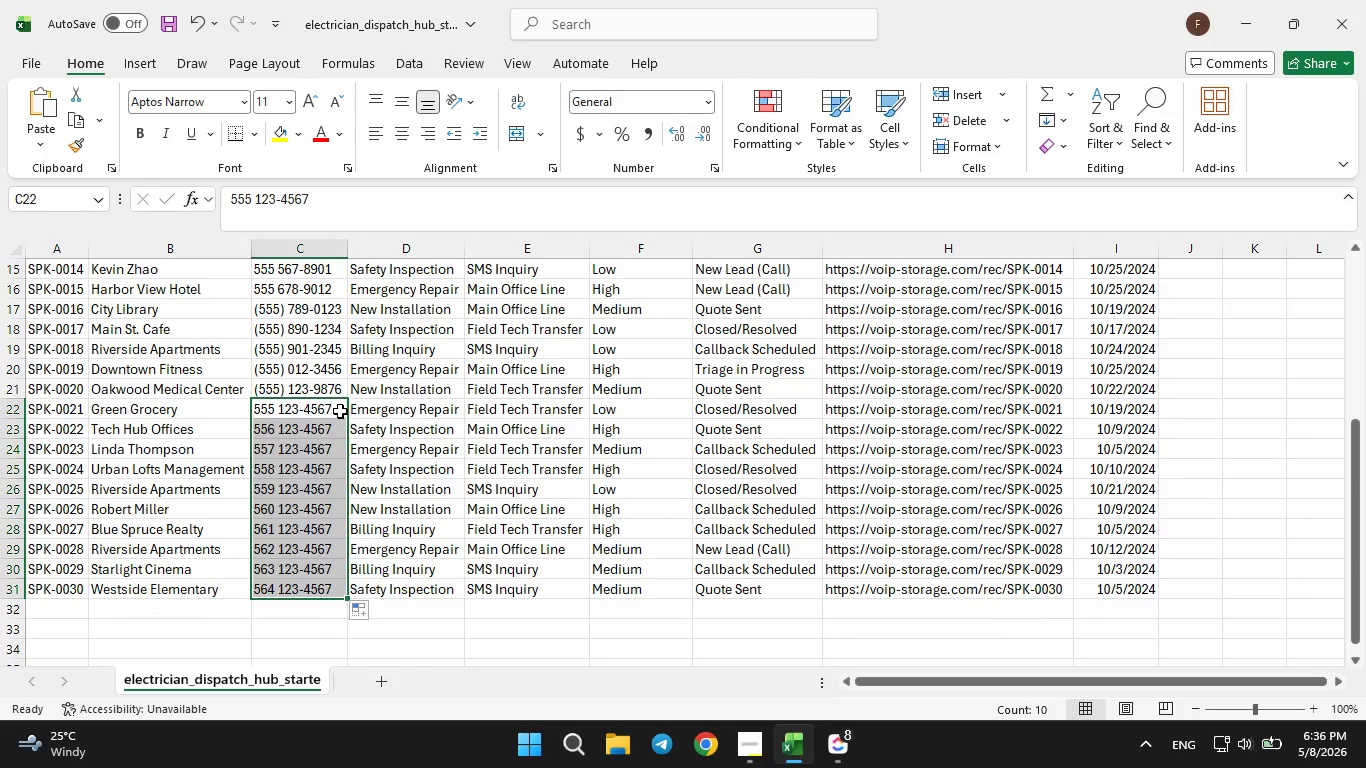 
left_click([335, 409])
 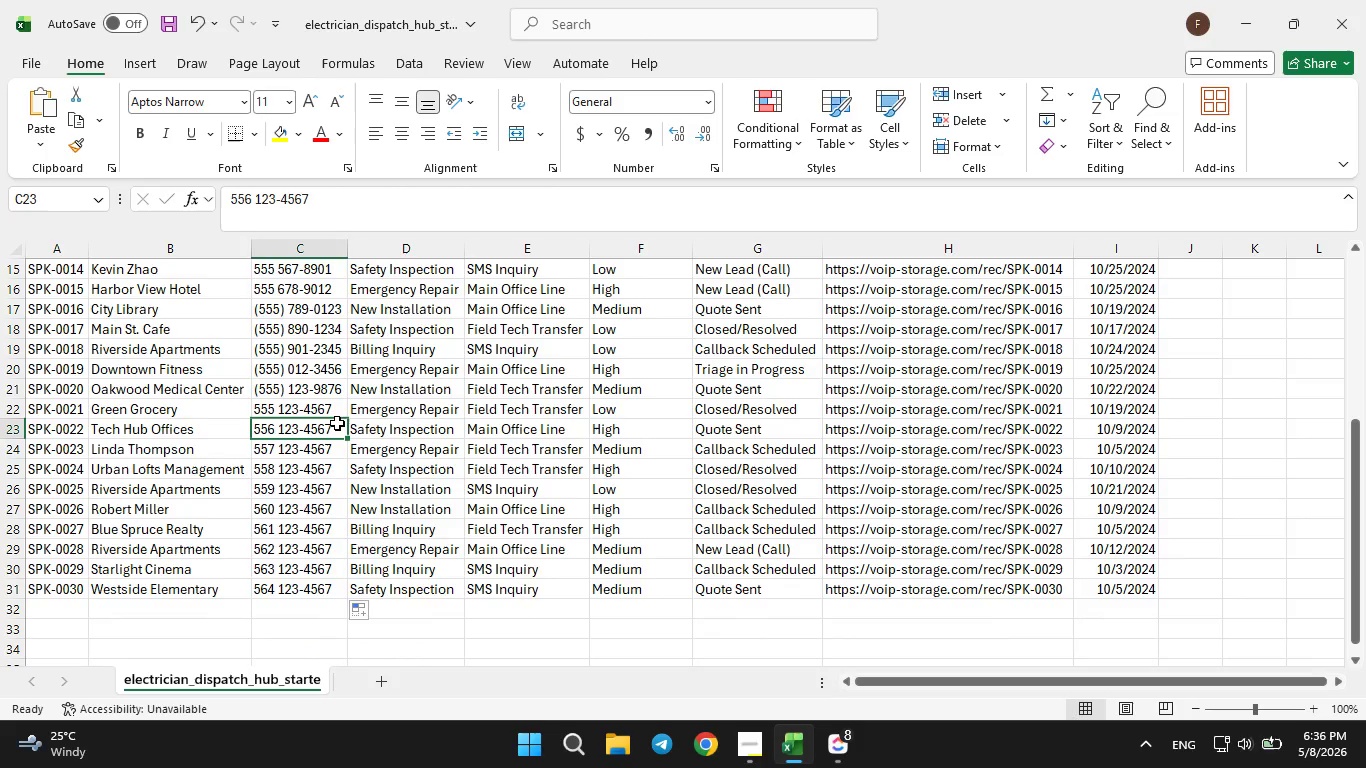 
double_click([337, 423])
 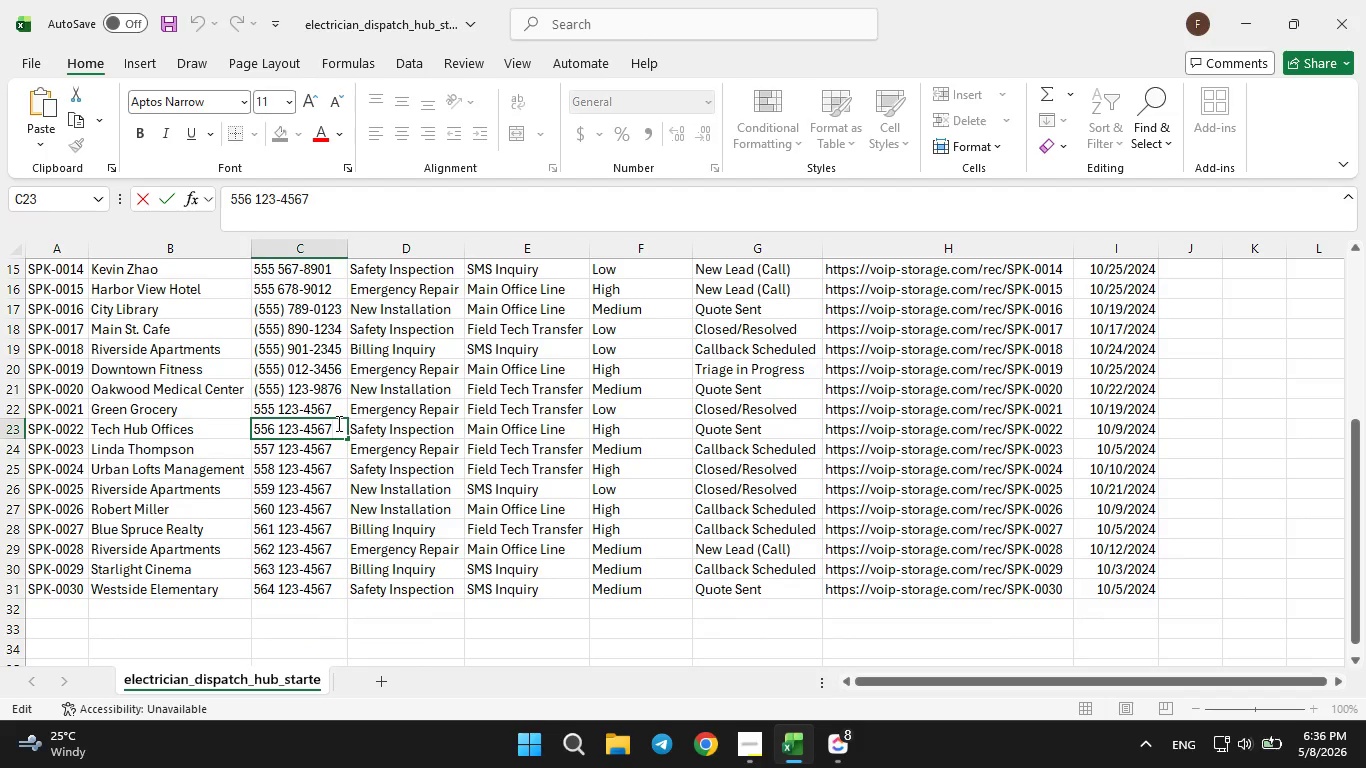 
key(Backspace)
 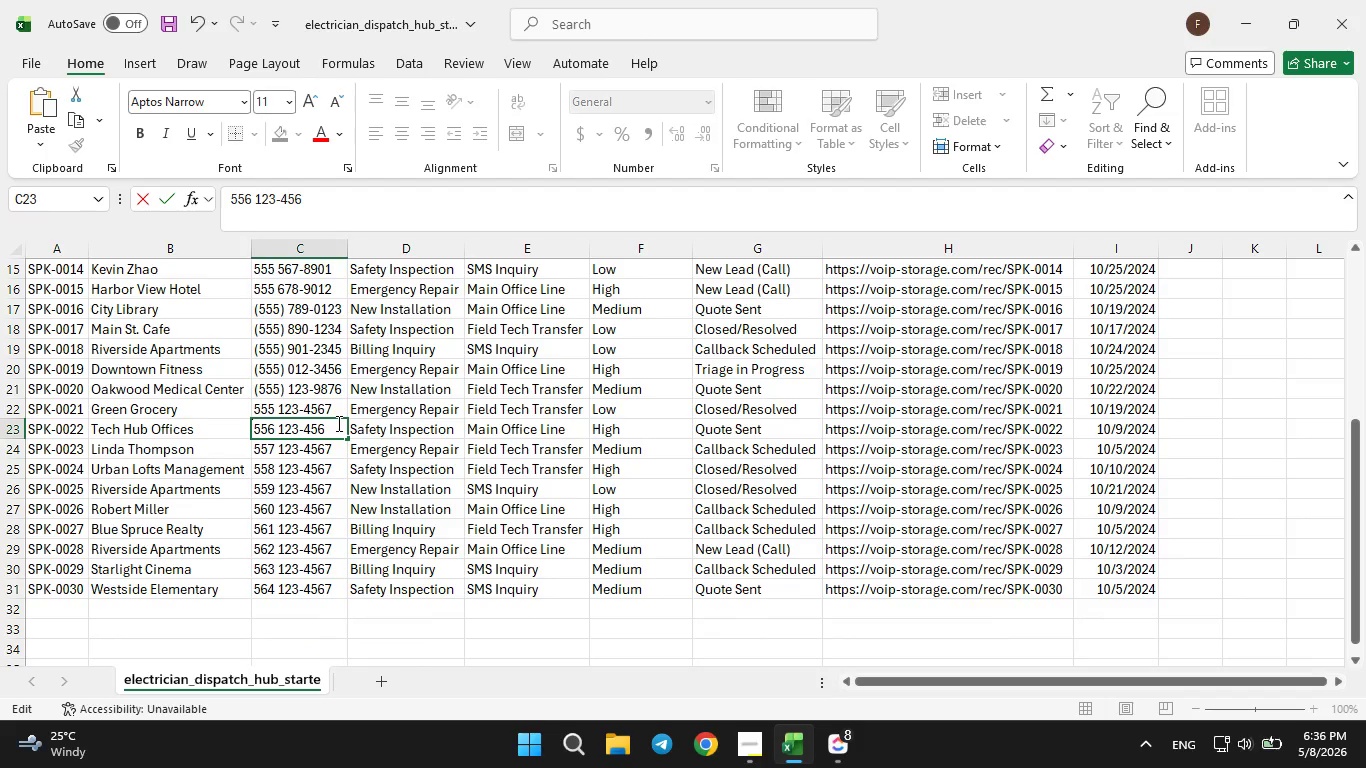 
key(2)
 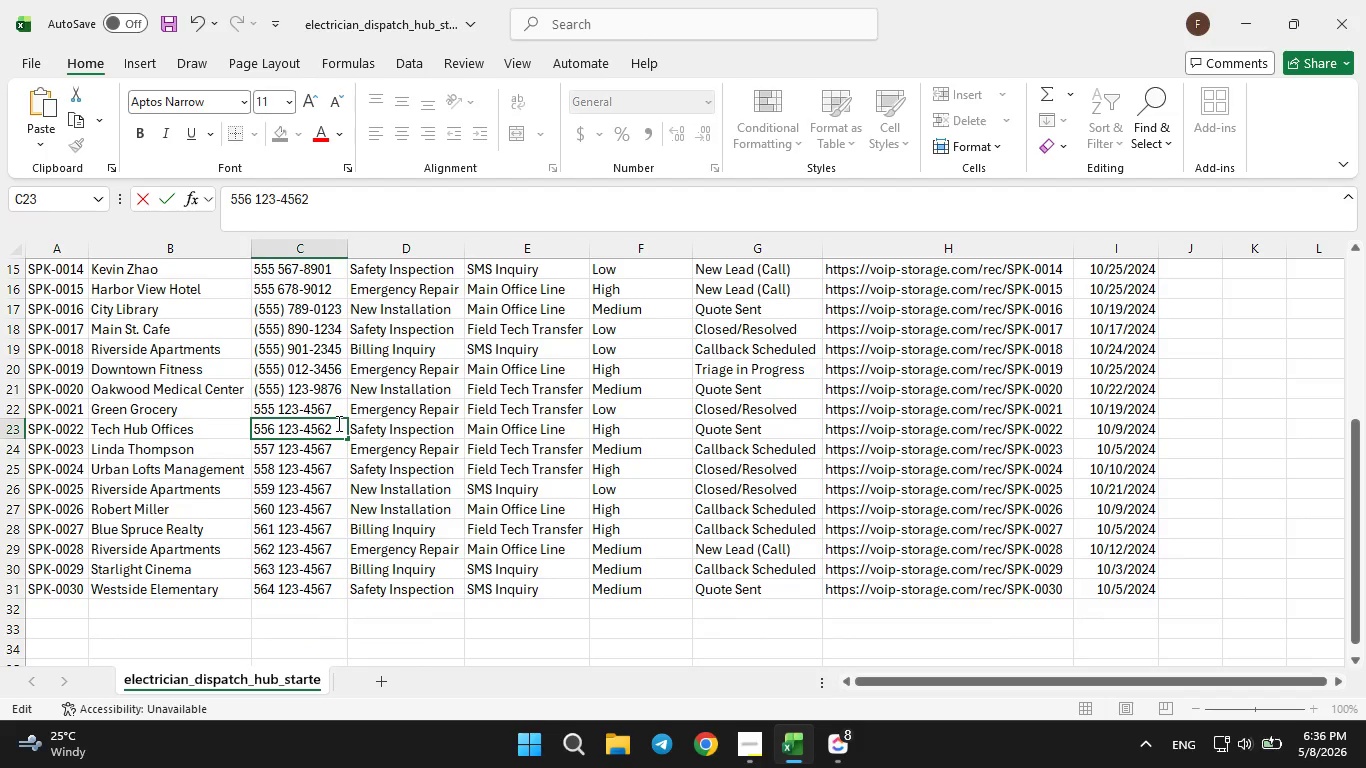 
key(ArrowDown)
 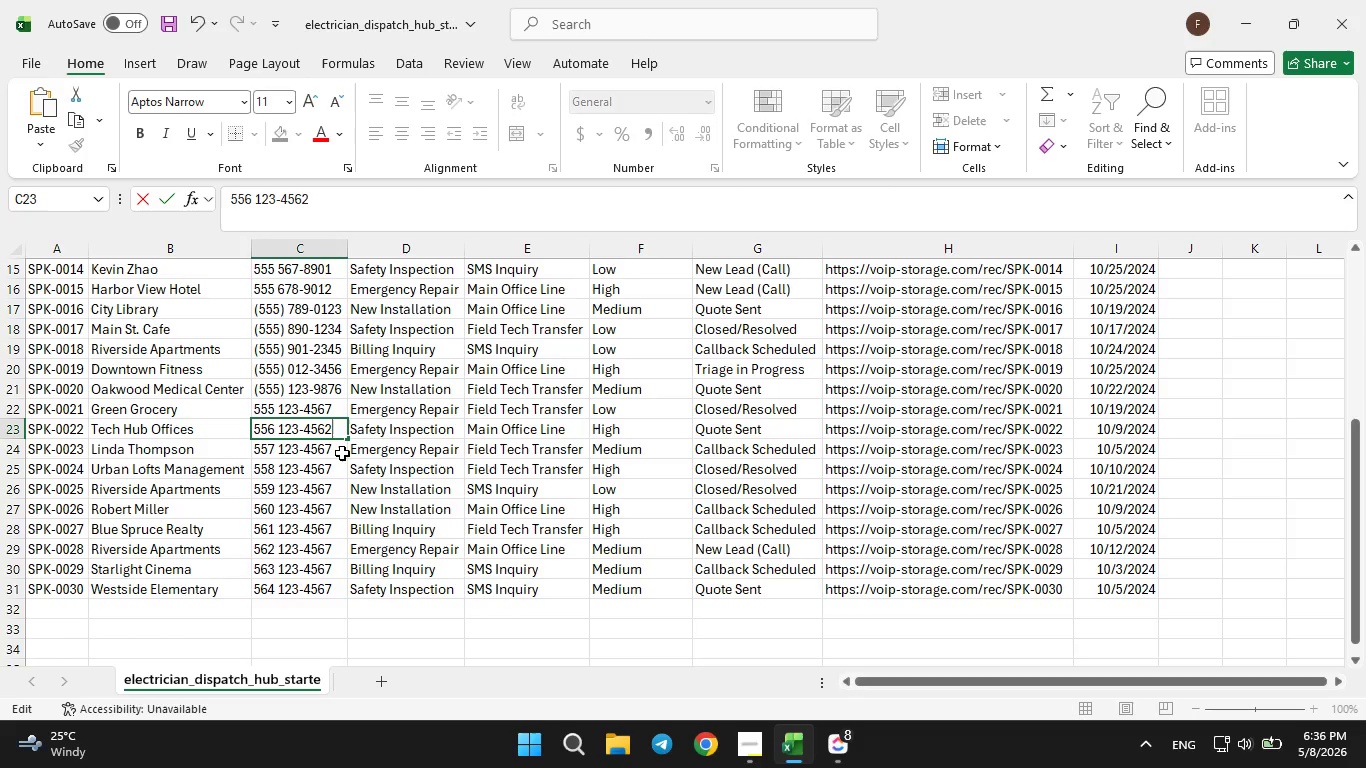 
double_click([342, 453])
 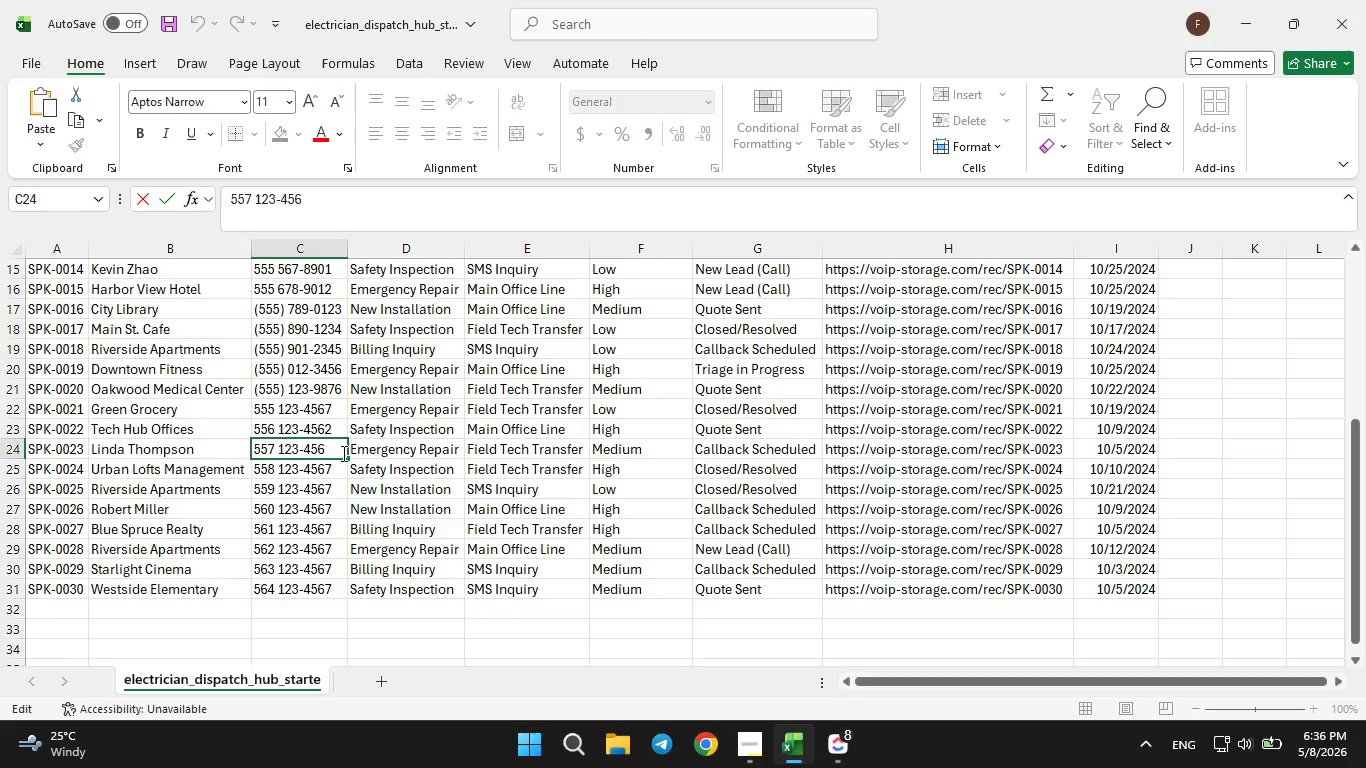 
key(Backspace)
 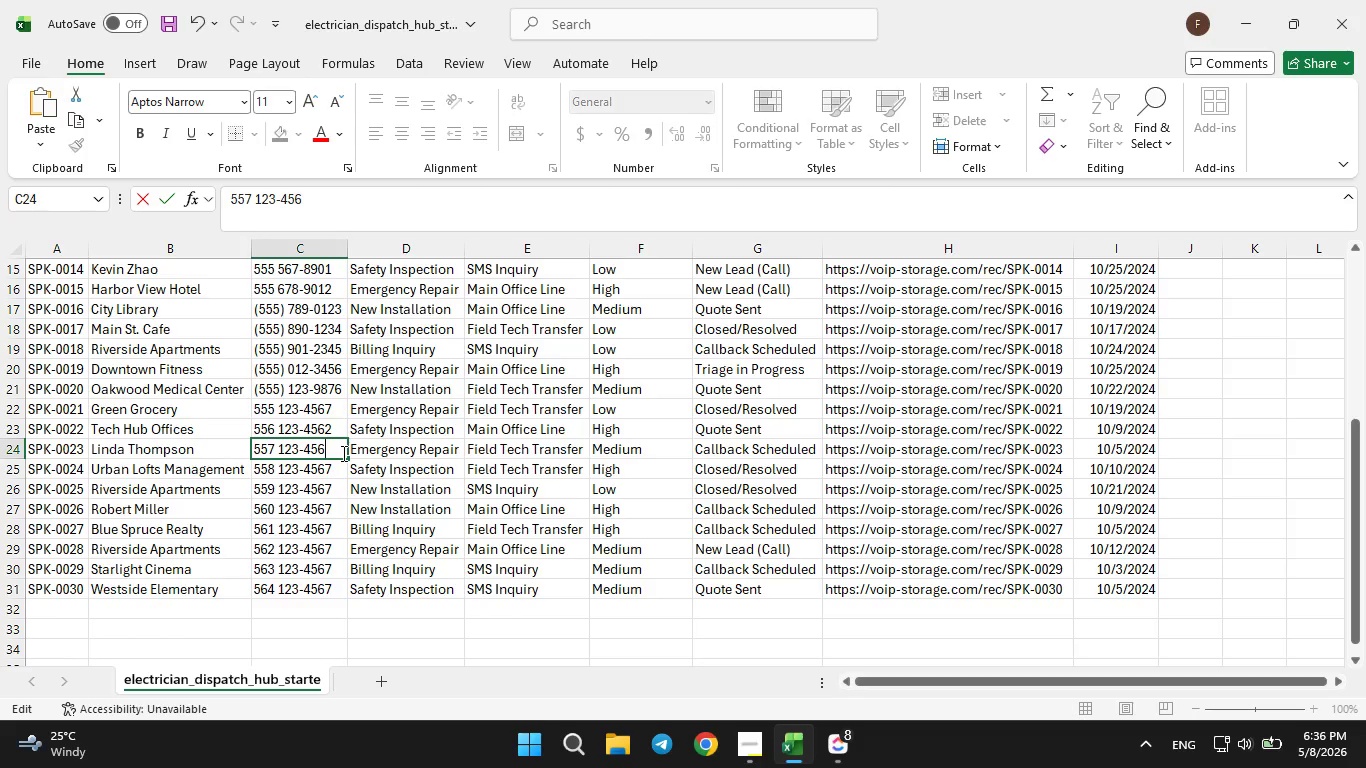 
key(6)
 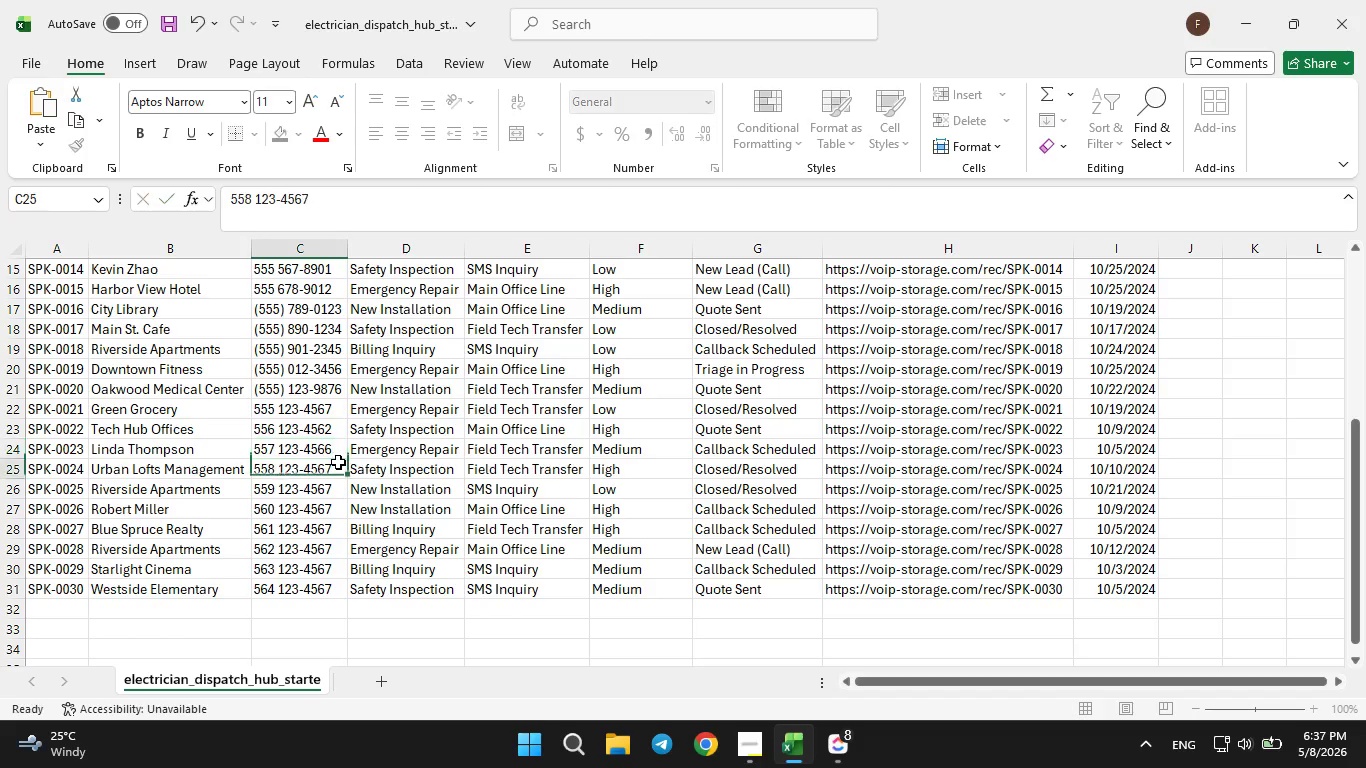 
double_click([338, 462])
 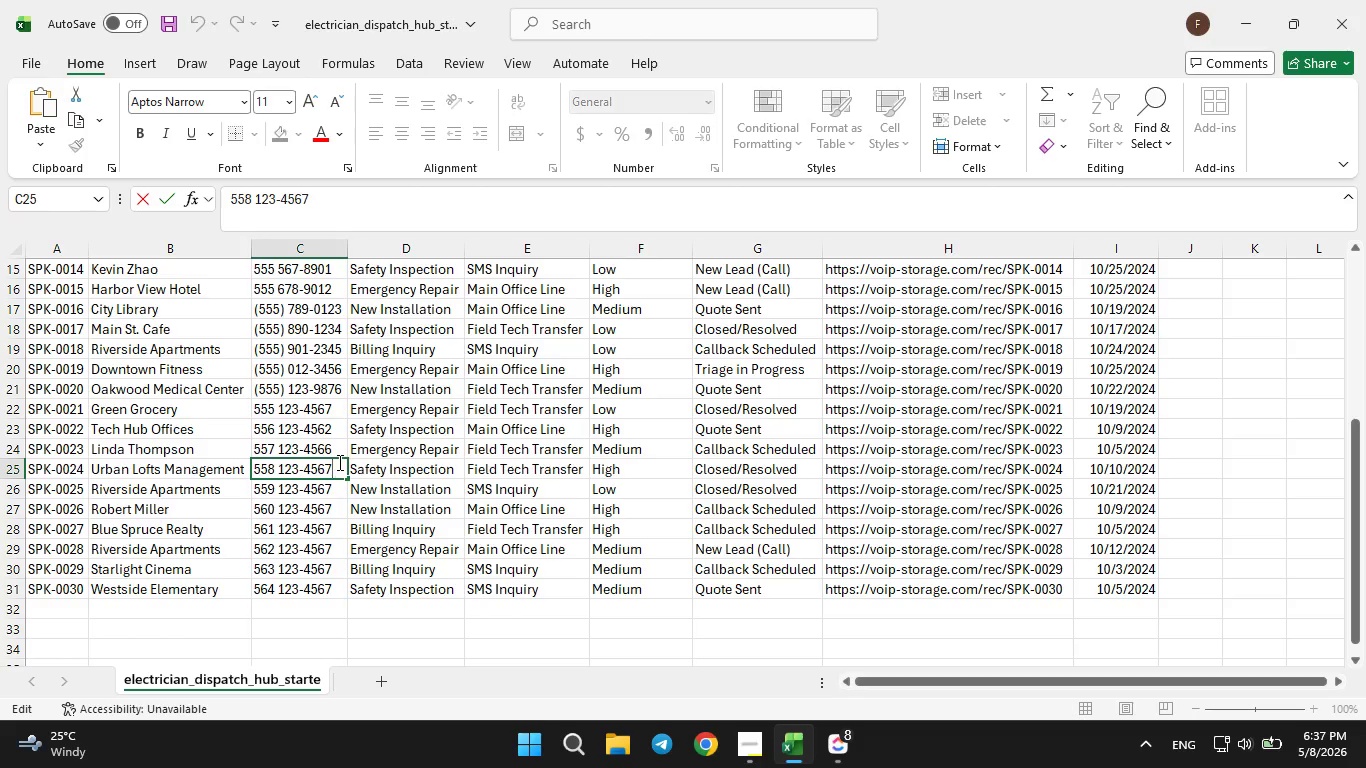 
key(Backspace)
 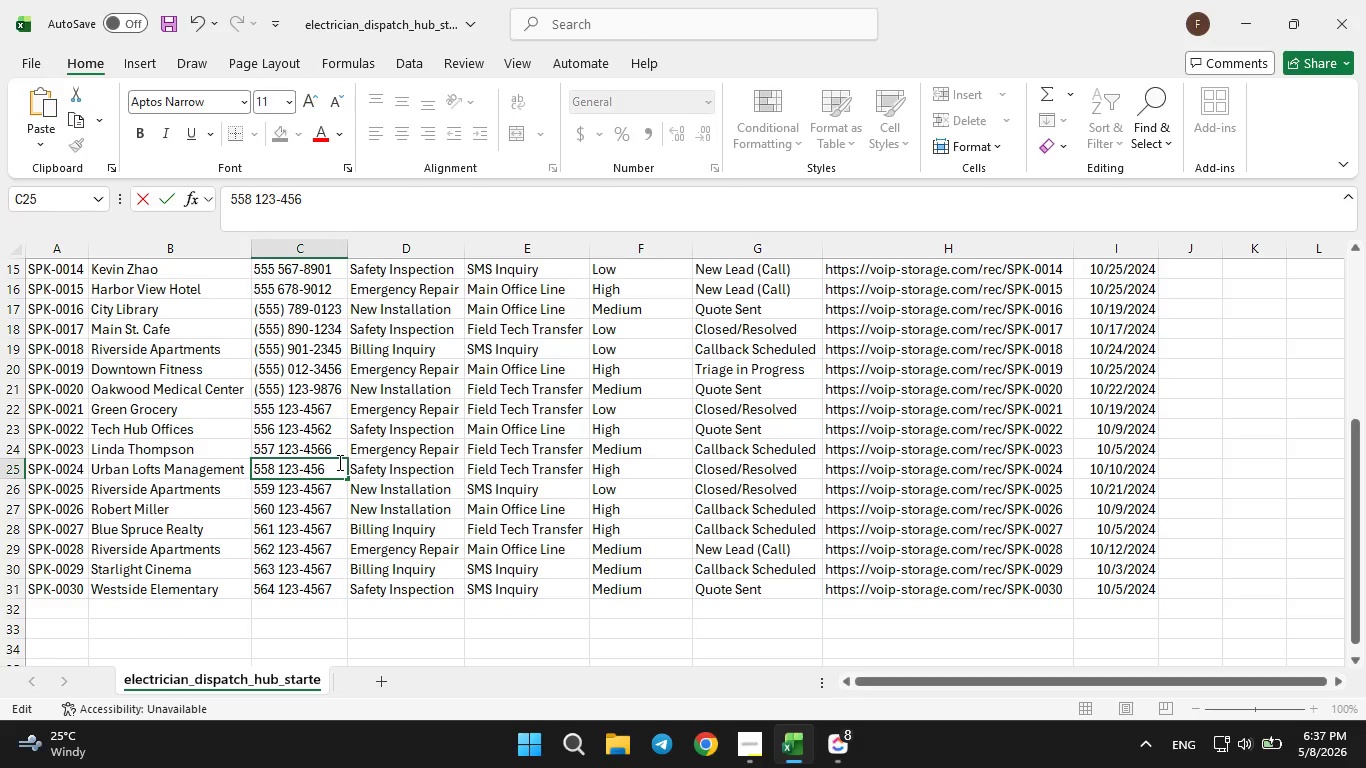 
key(9)
 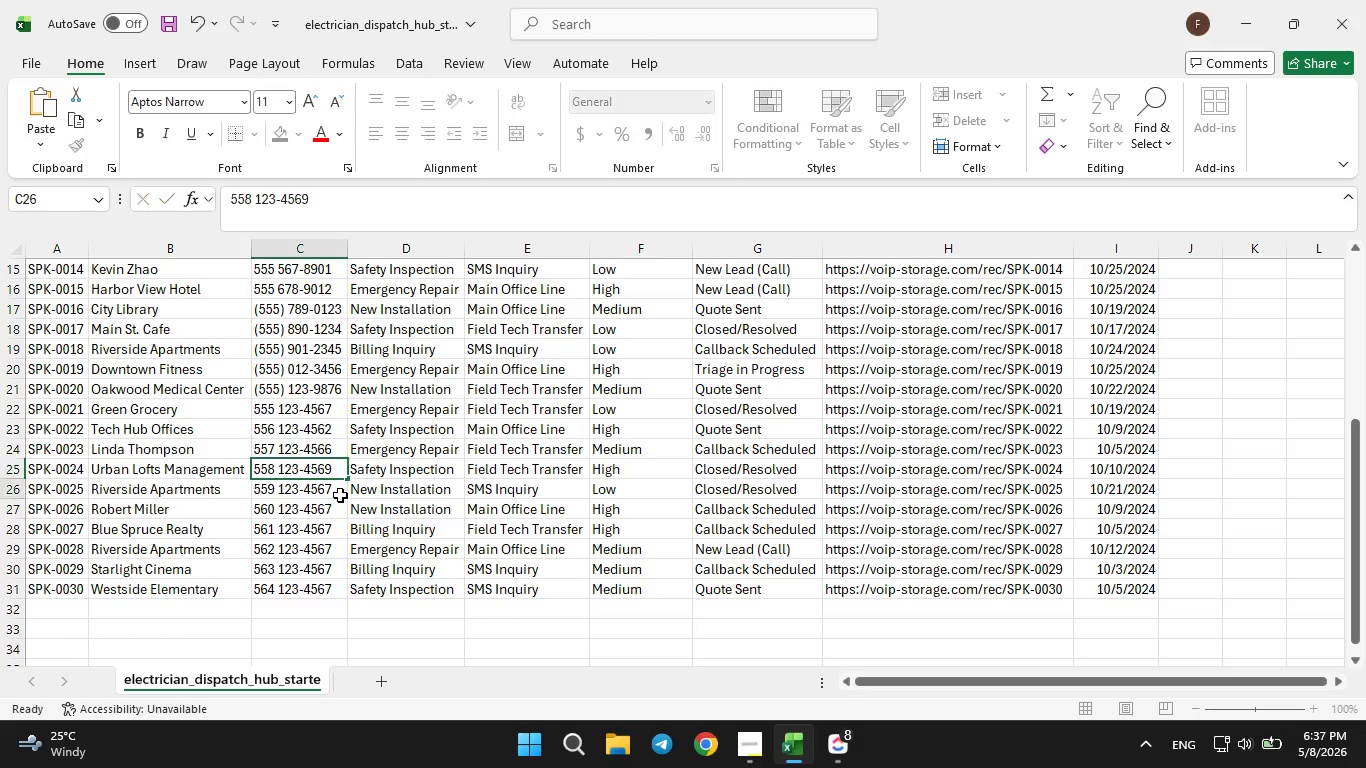 
double_click([340, 495])
 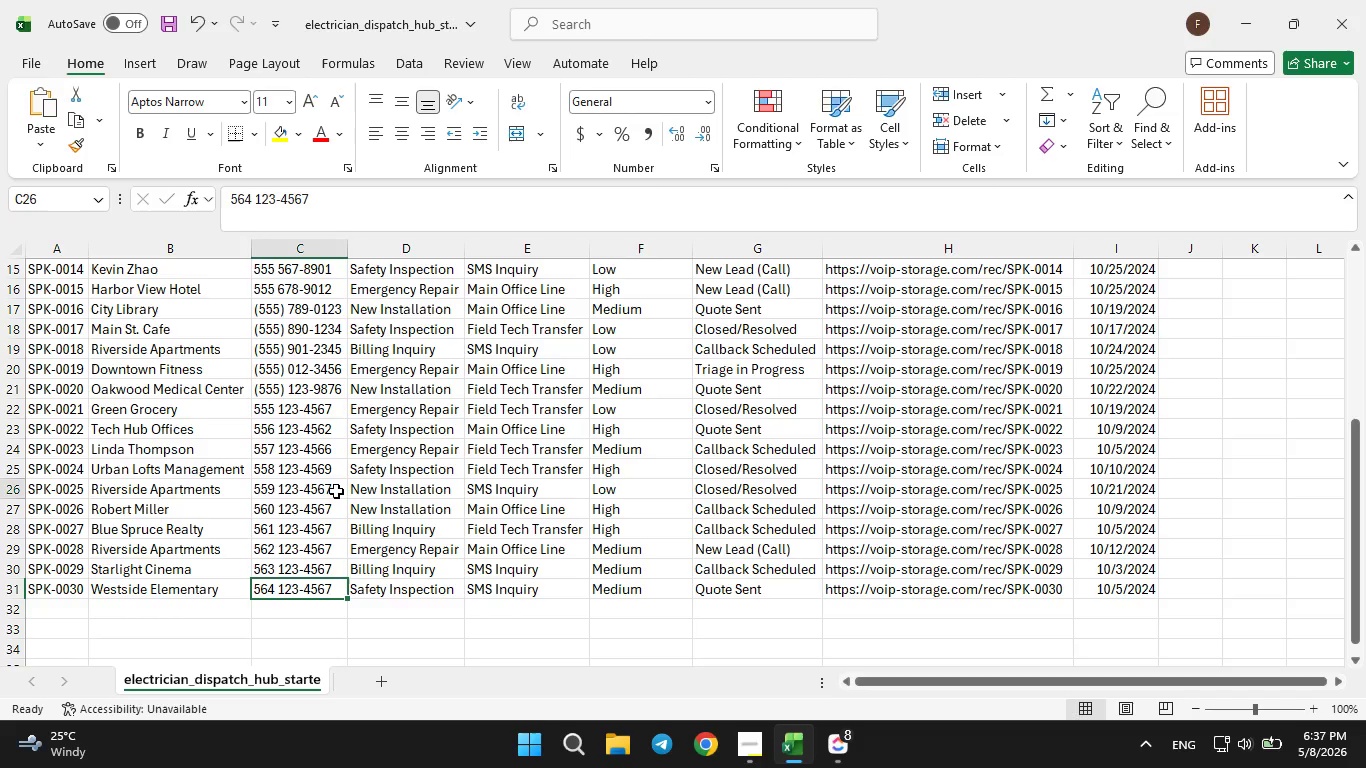 
double_click([336, 491])
 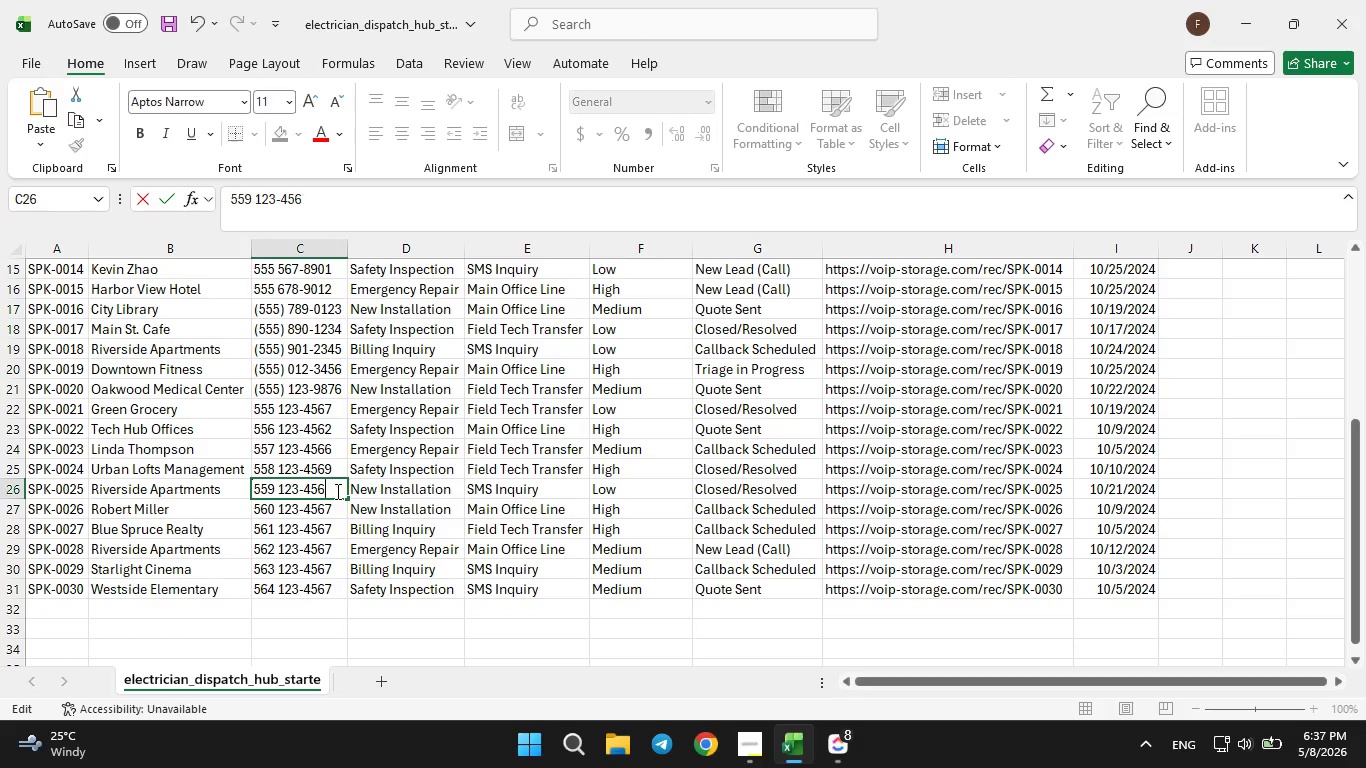 
key(Backspace)
 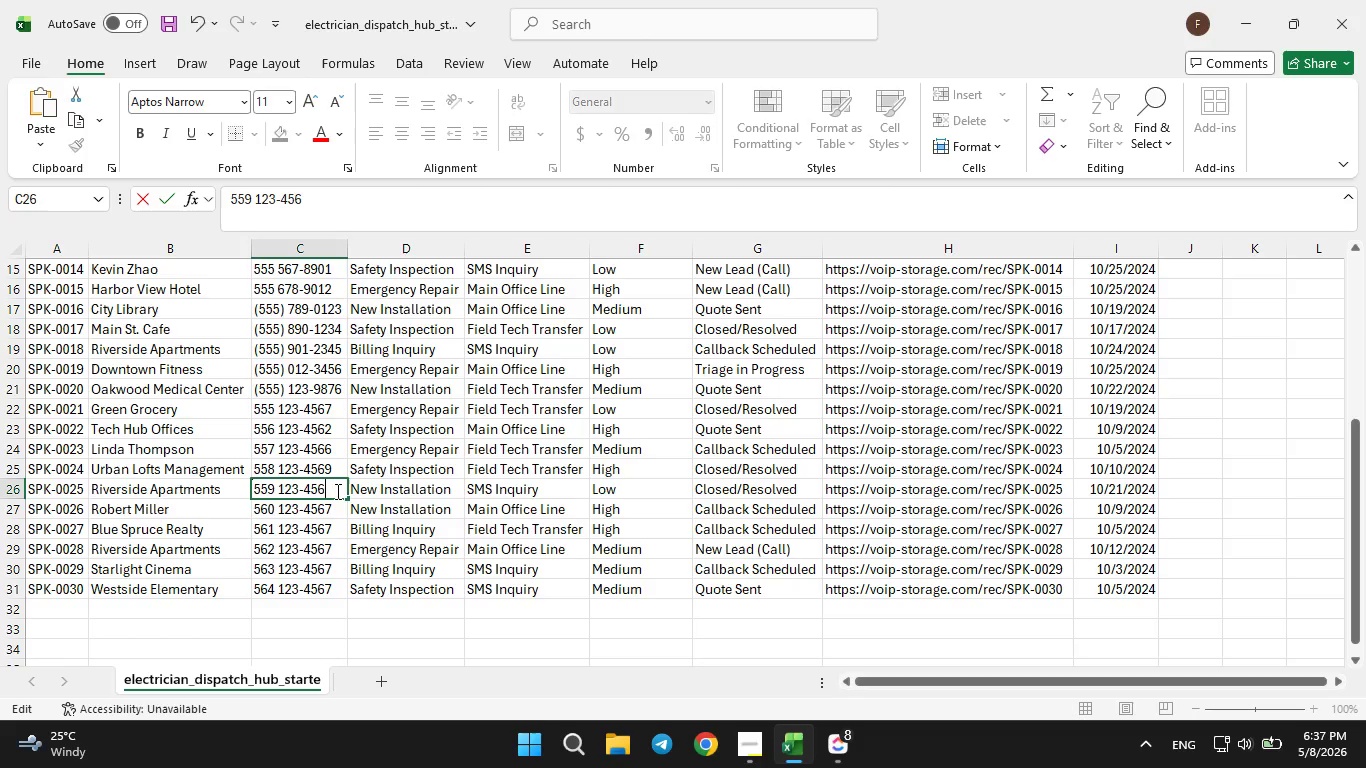 
key(0)
 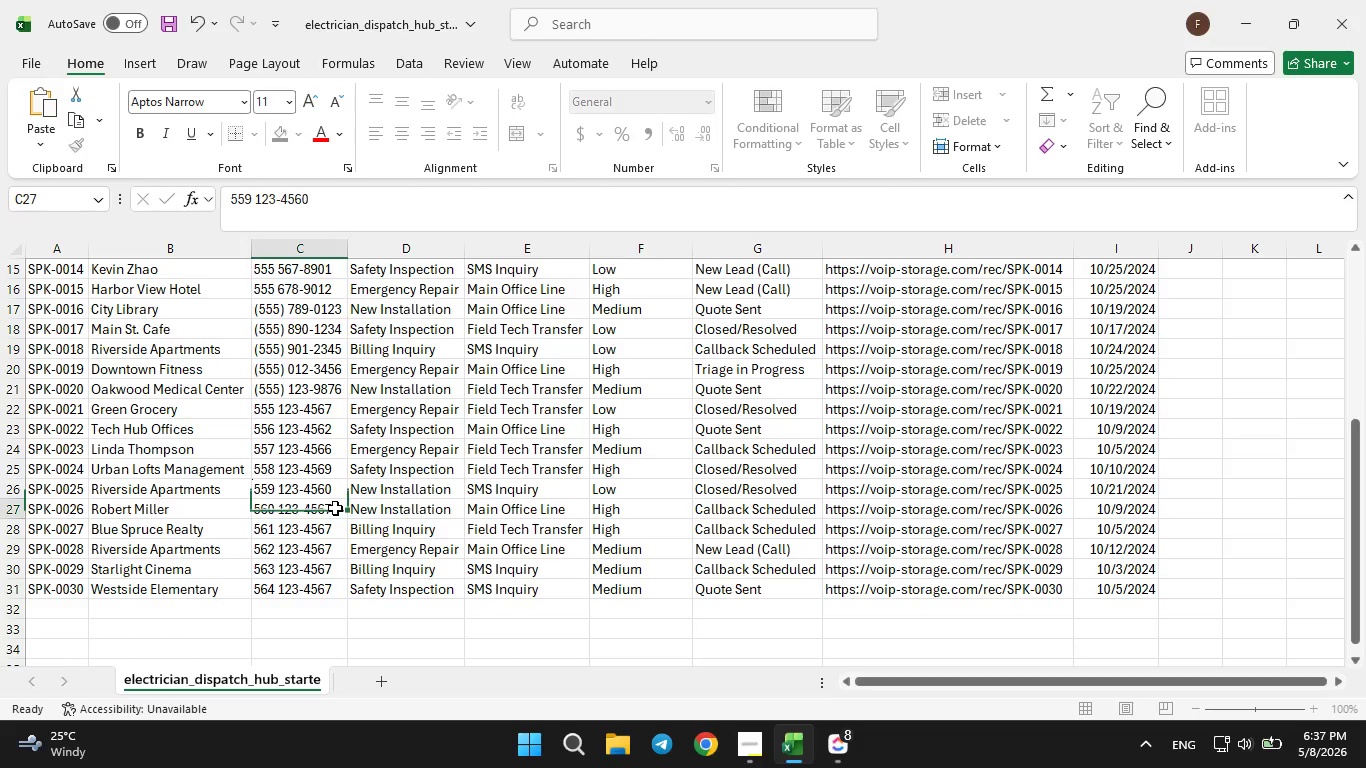 
double_click([335, 508])
 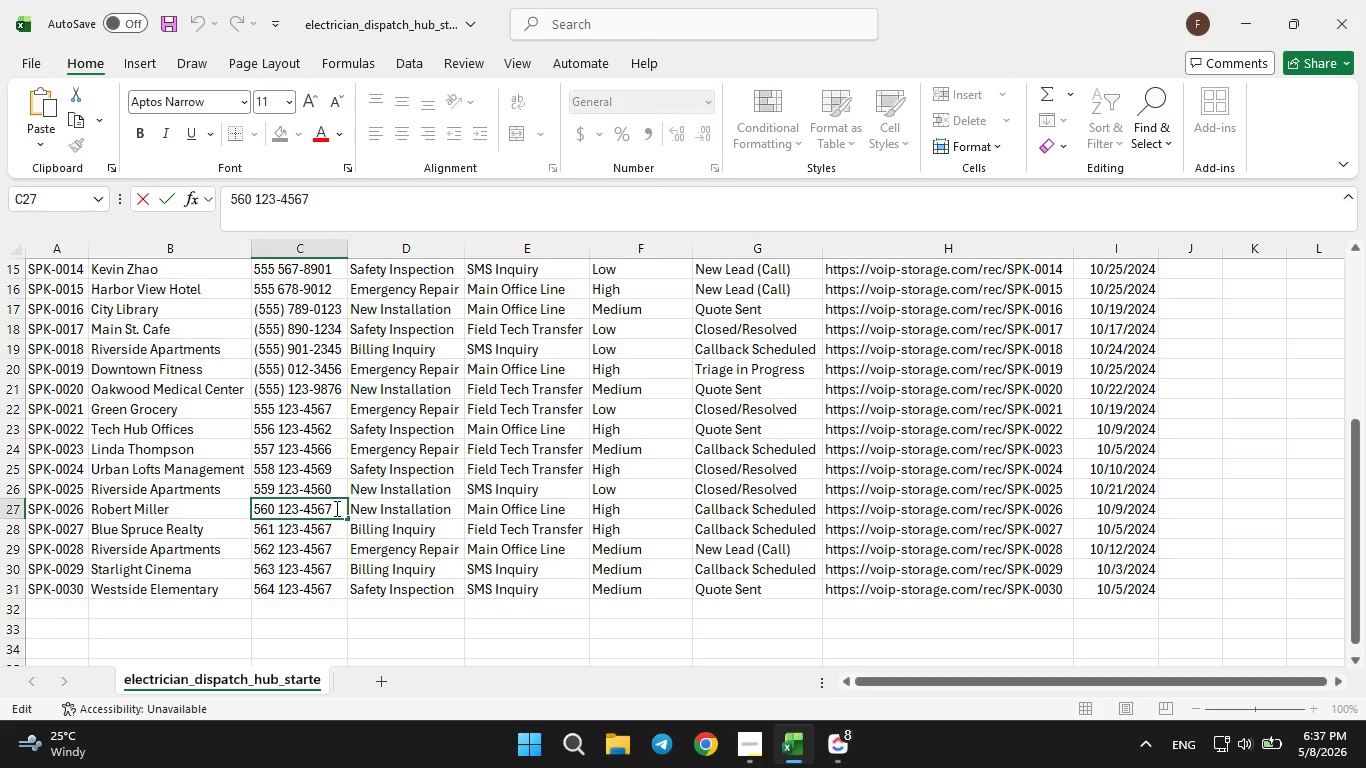 
key(Backspace)
 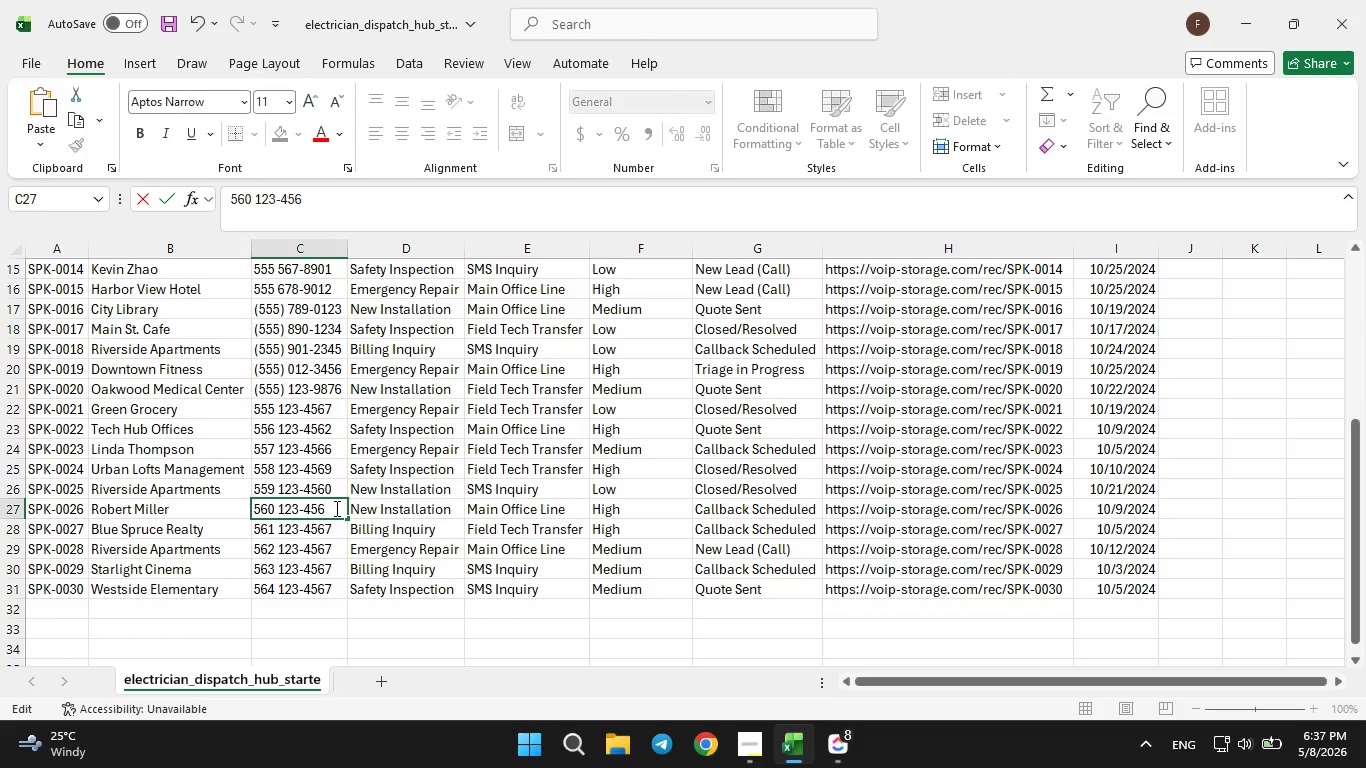 
key(8)
 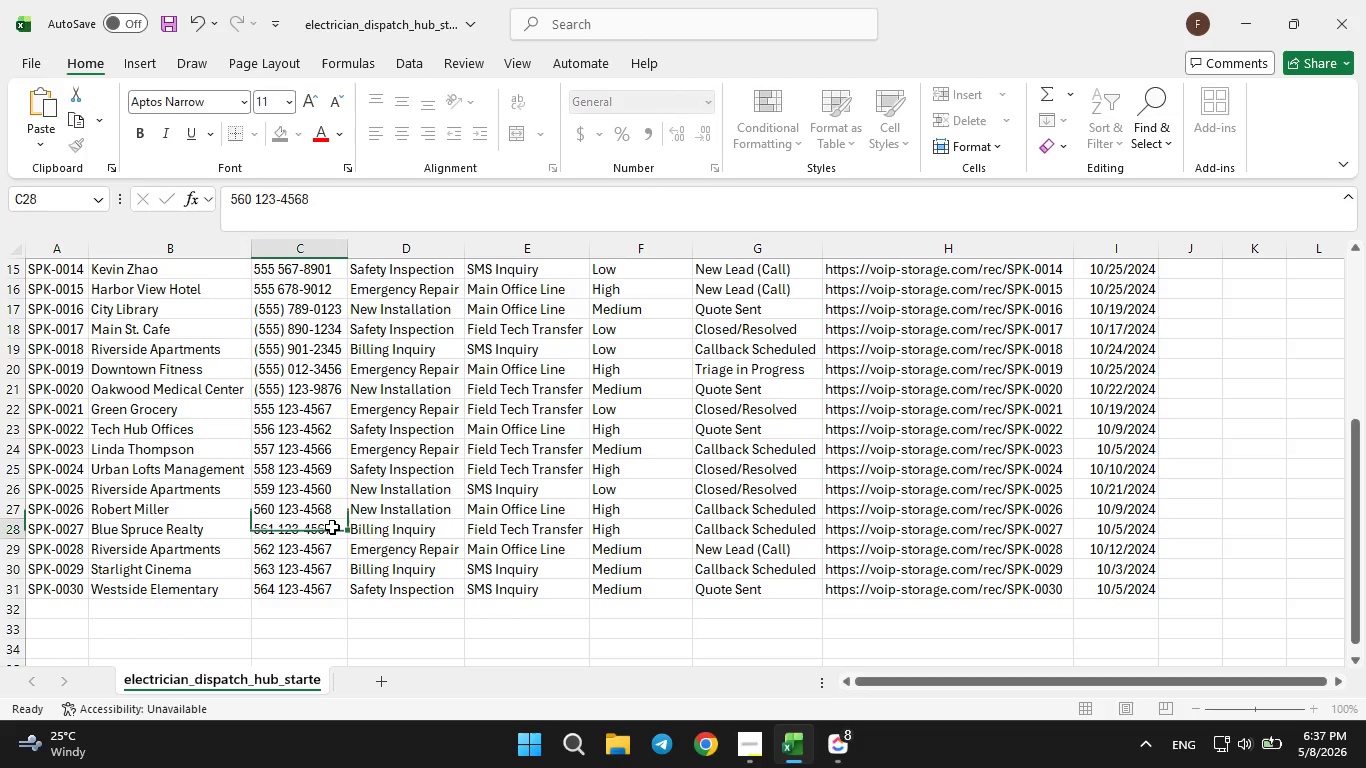 
double_click([332, 527])
 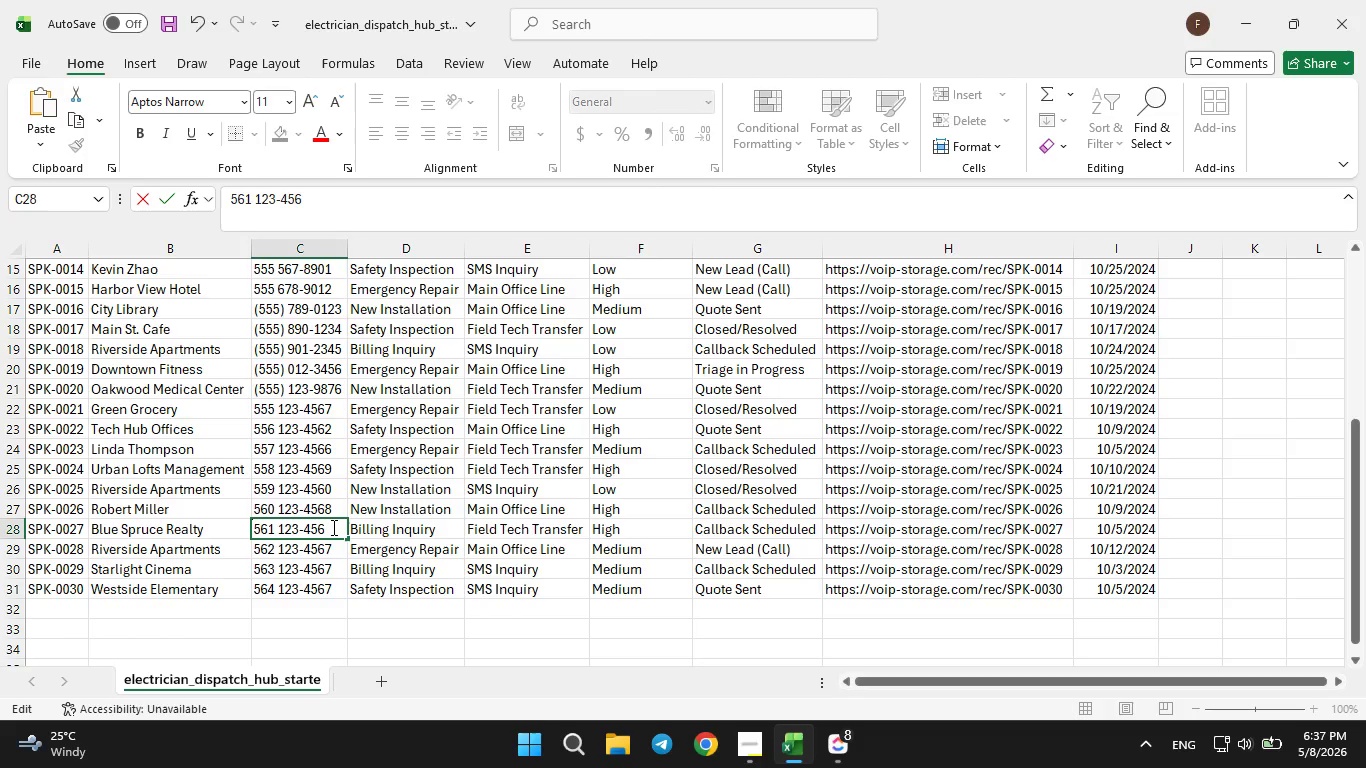 
key(Backspace)
 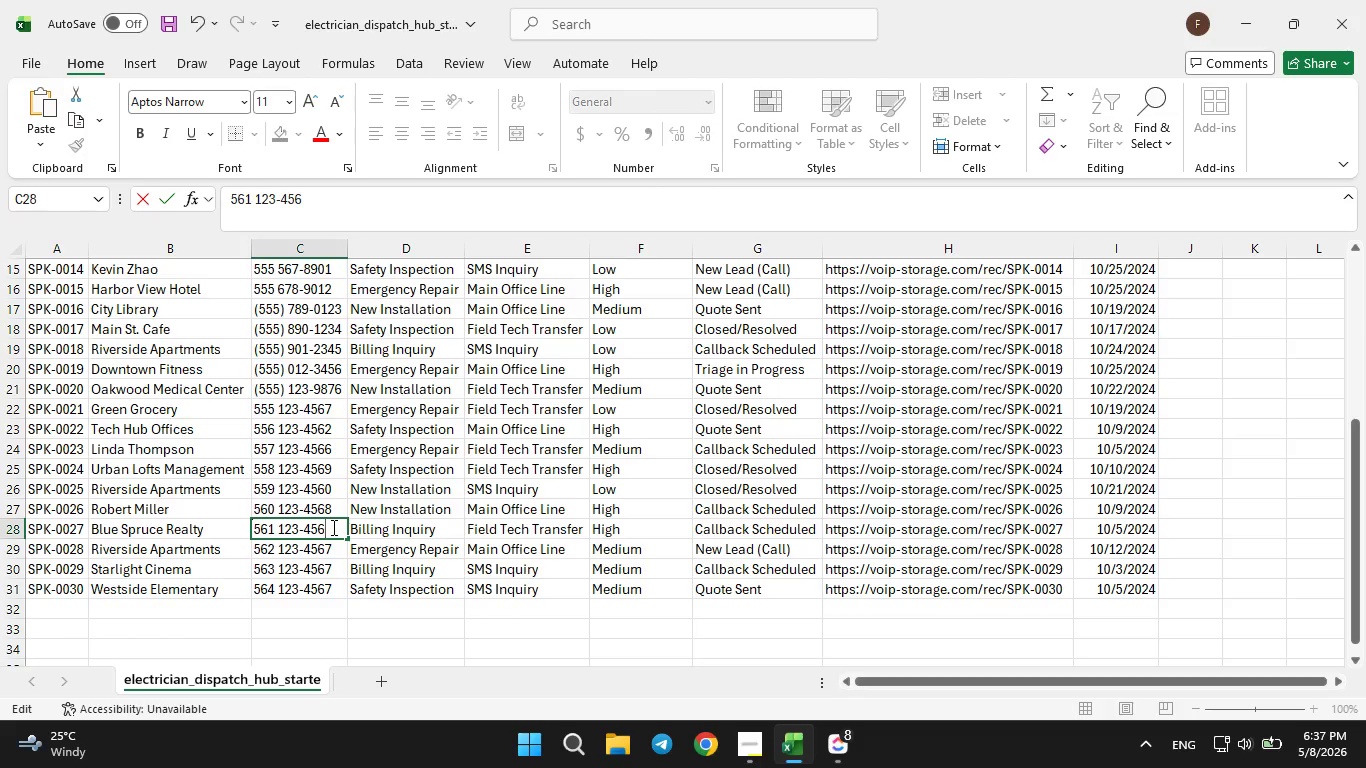 
key(5)
 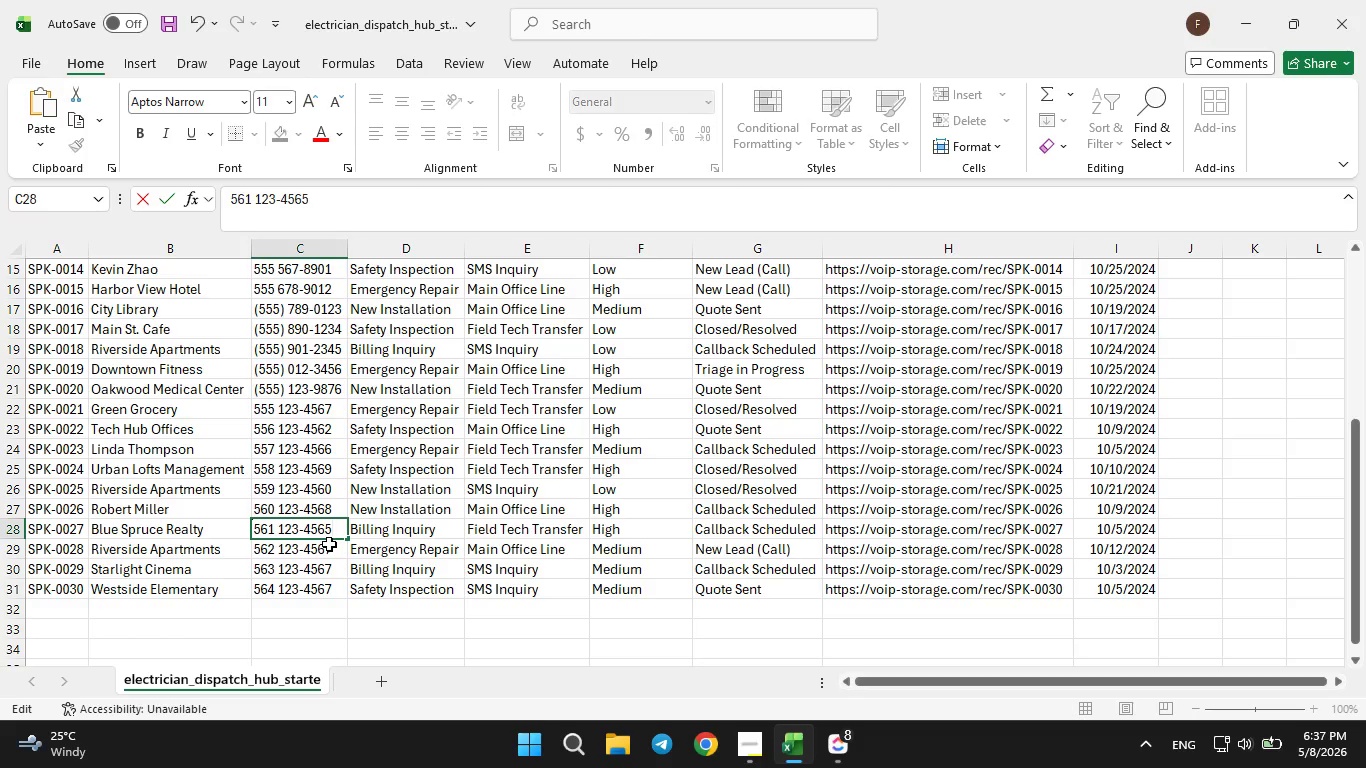 
double_click([329, 544])
 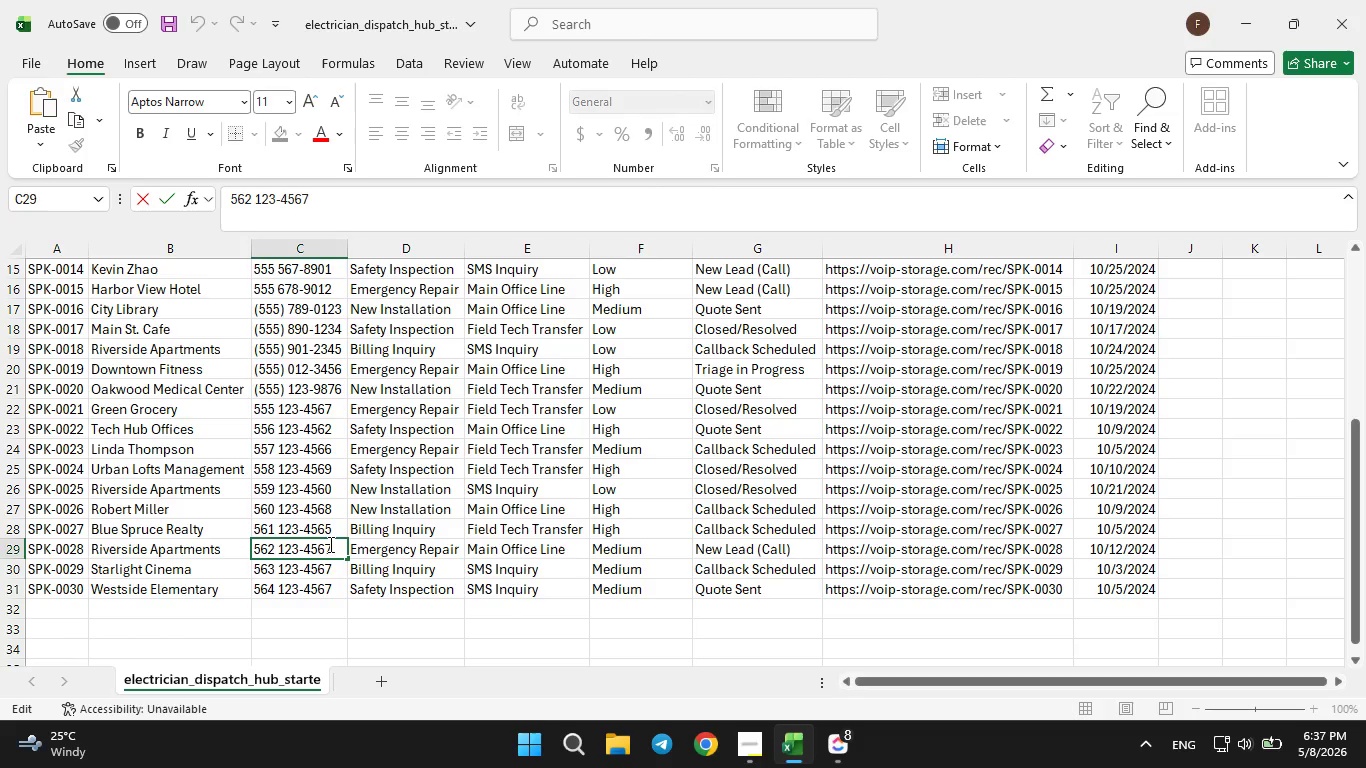 
key(Backspace)
 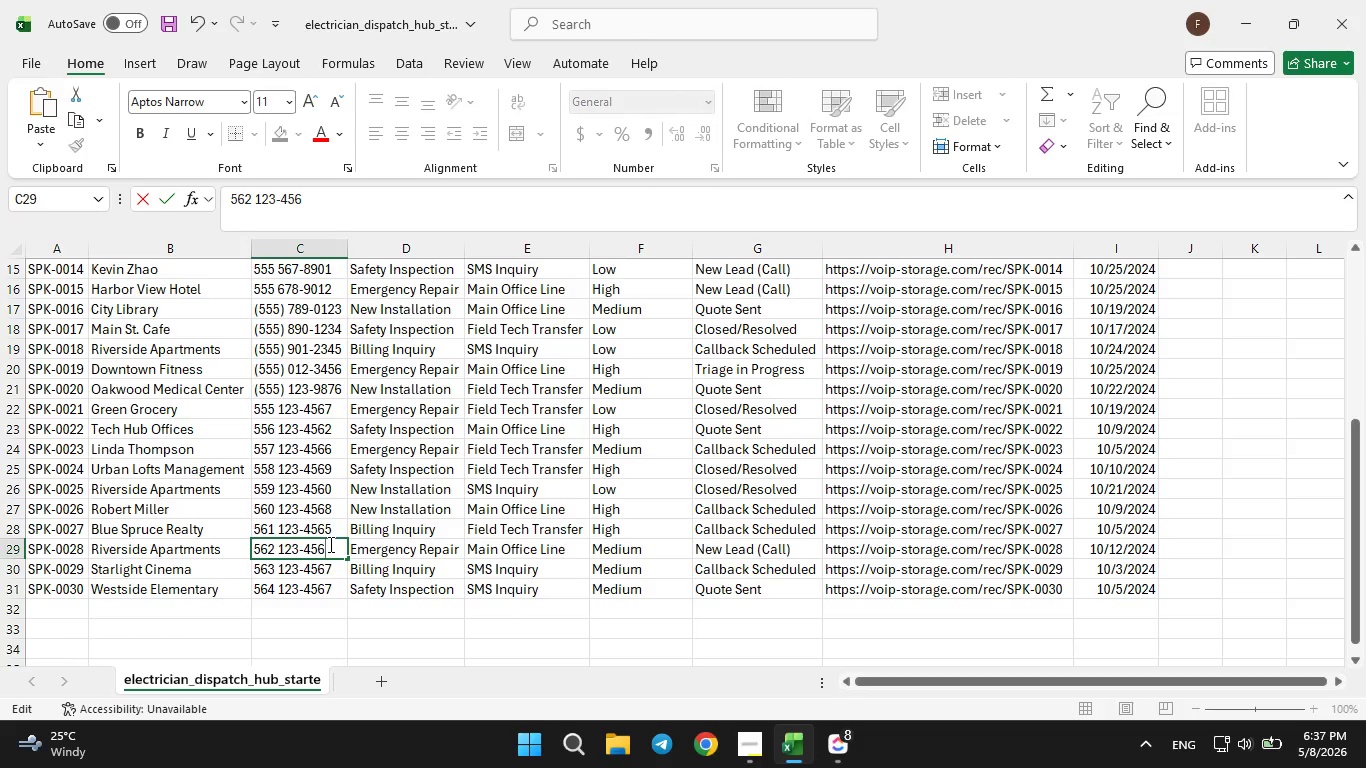 
key(4)
 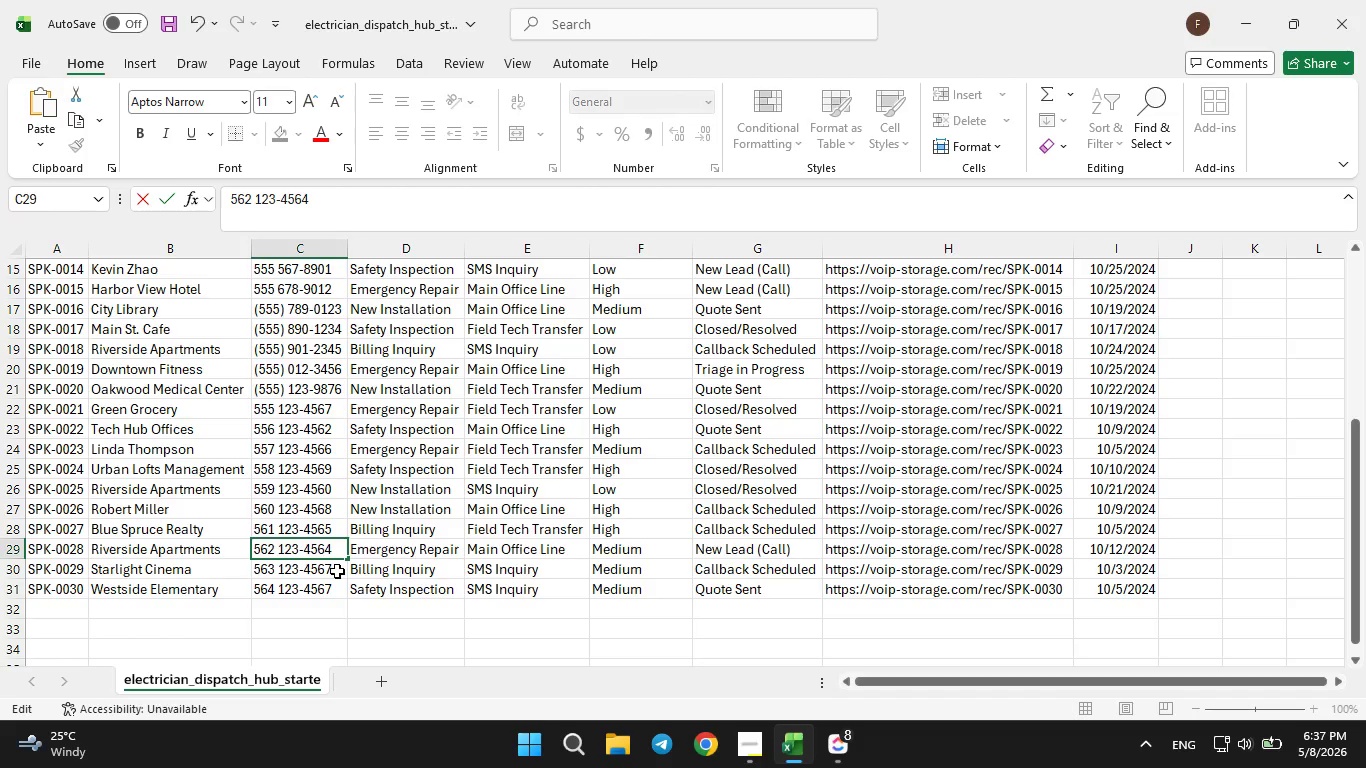 
double_click([337, 571])
 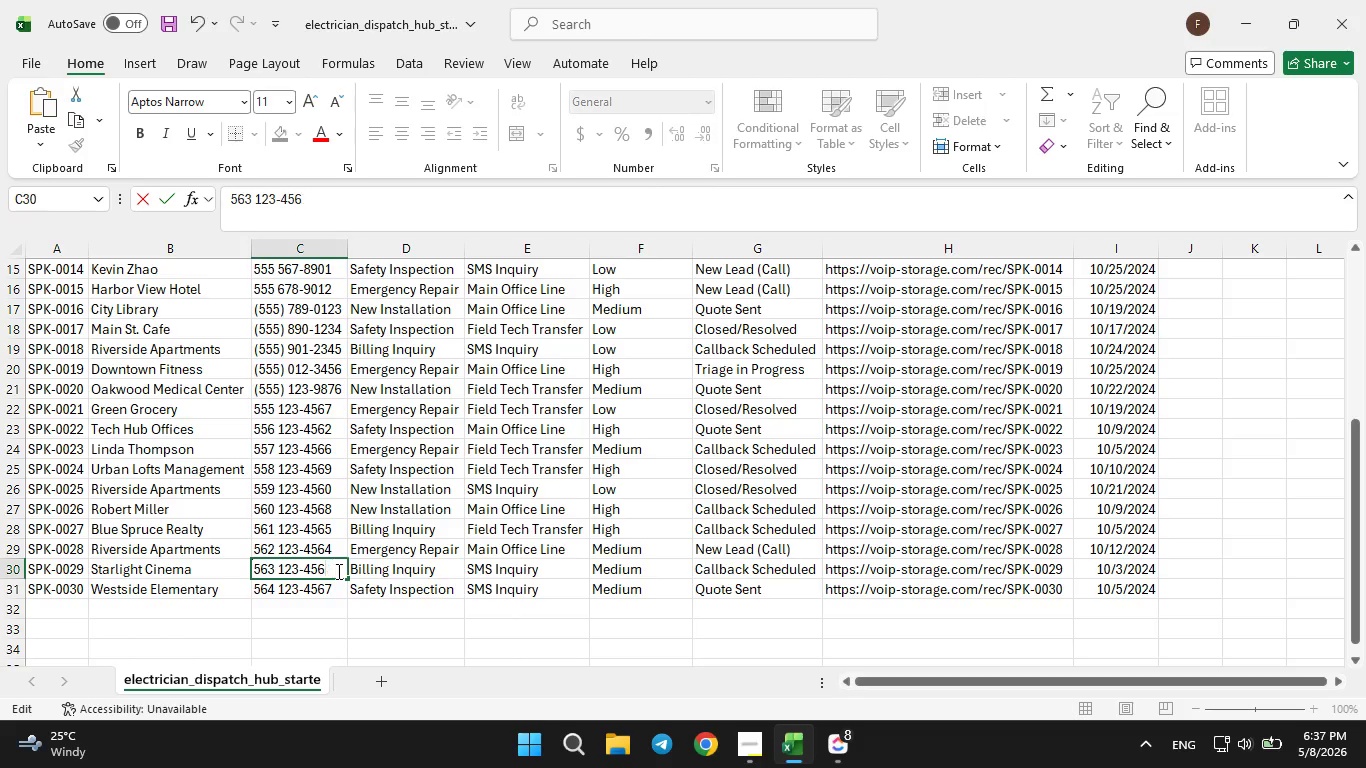 
key(Backspace)
 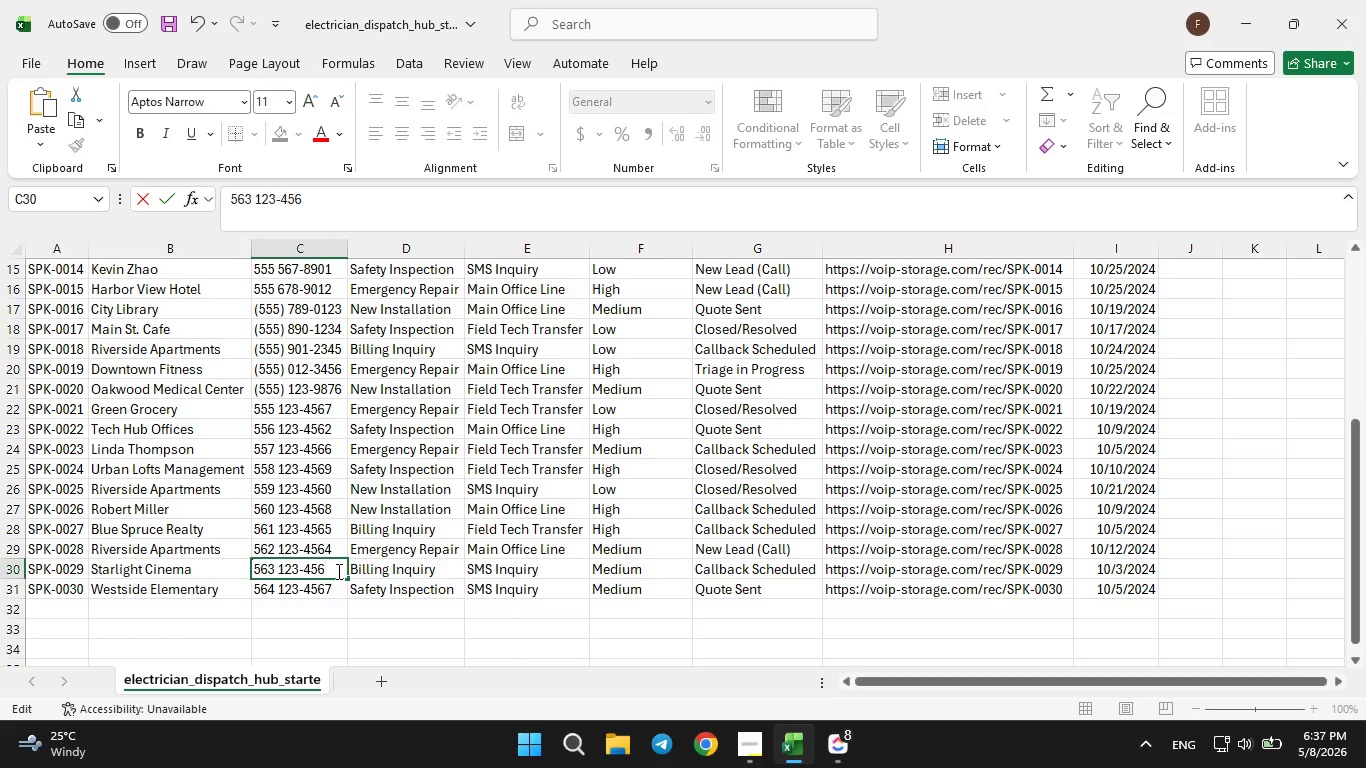 
key(3)
 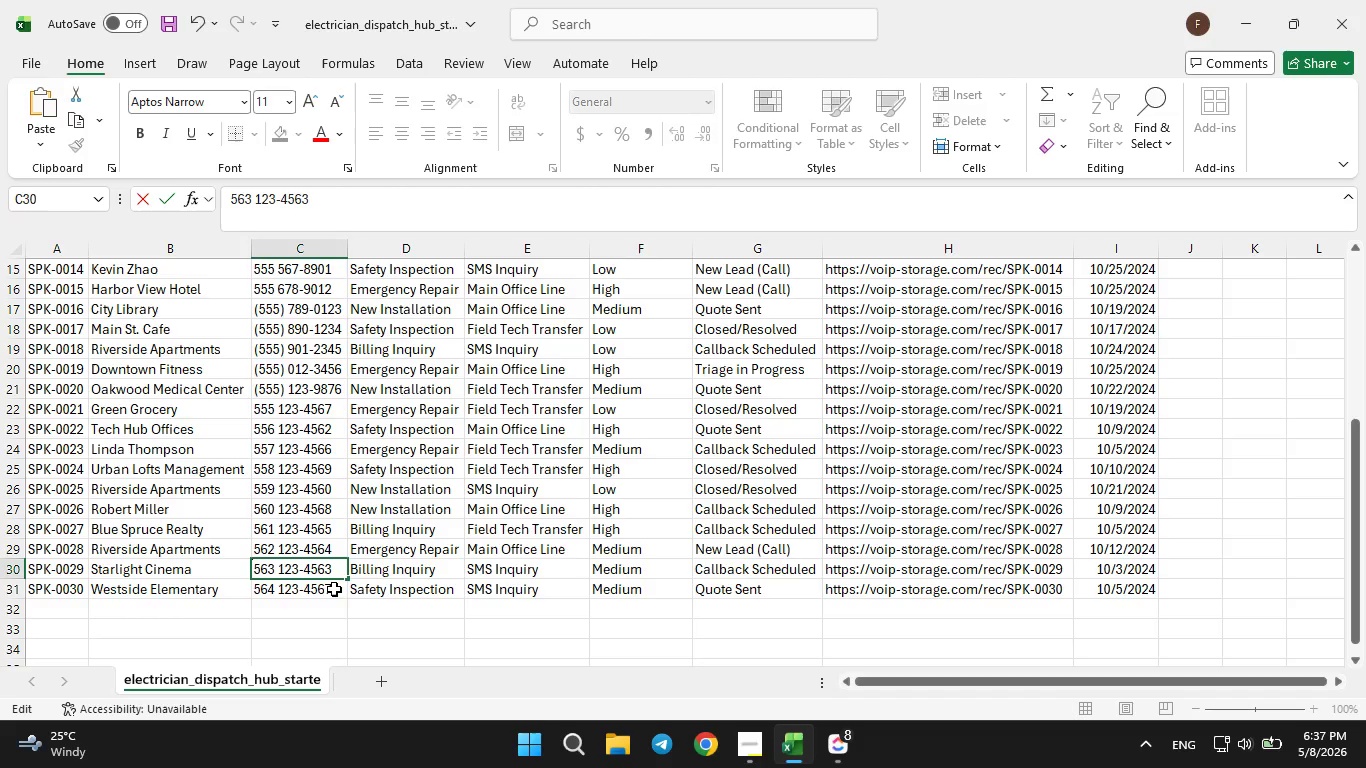 
double_click([334, 589])
 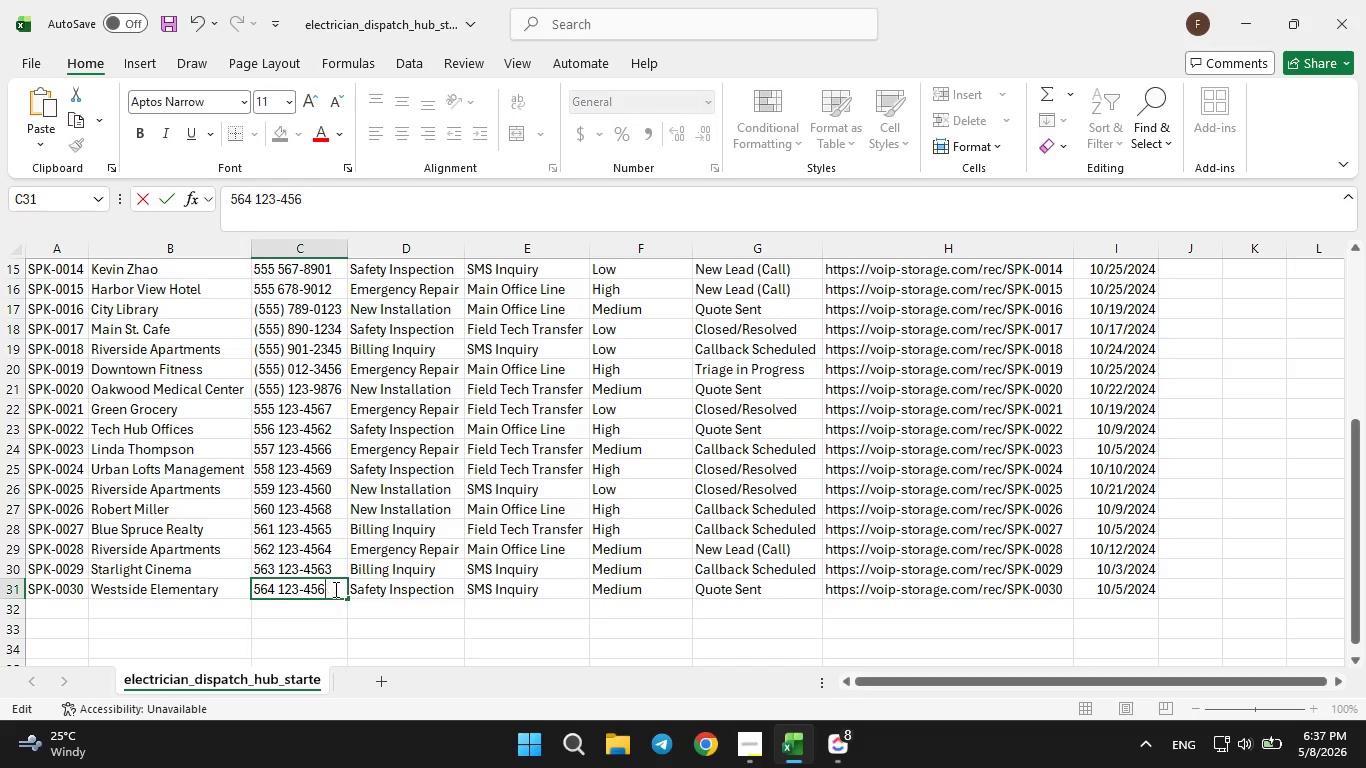 
key(Backspace)
 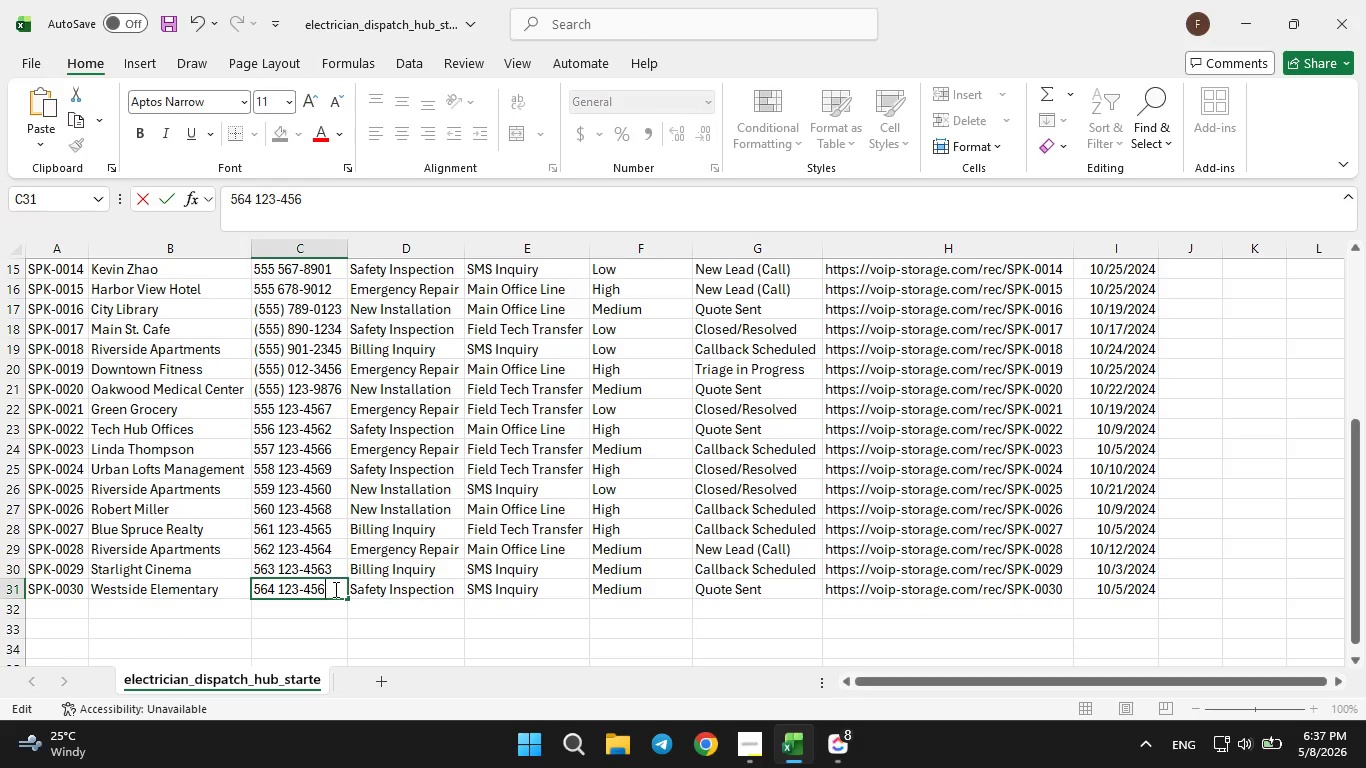 
key(1)
 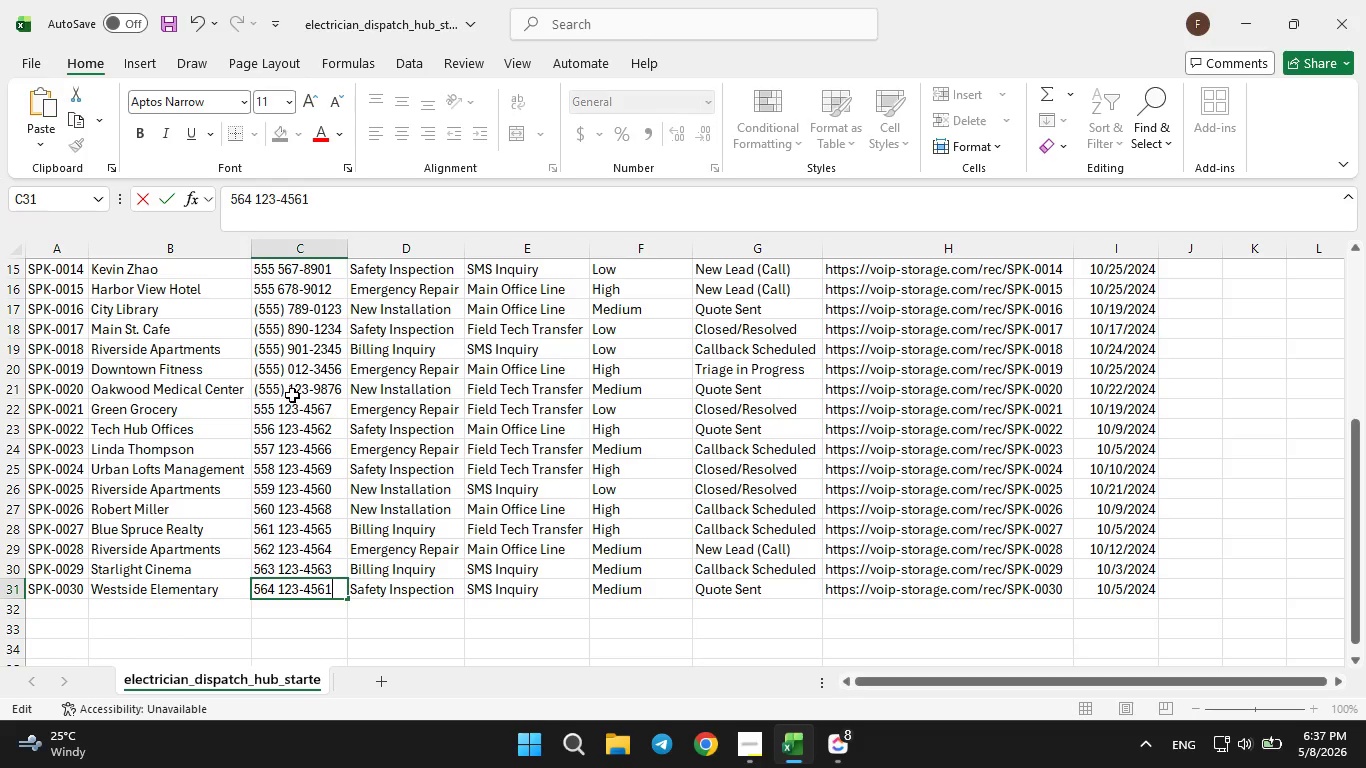 
double_click([292, 395])
 